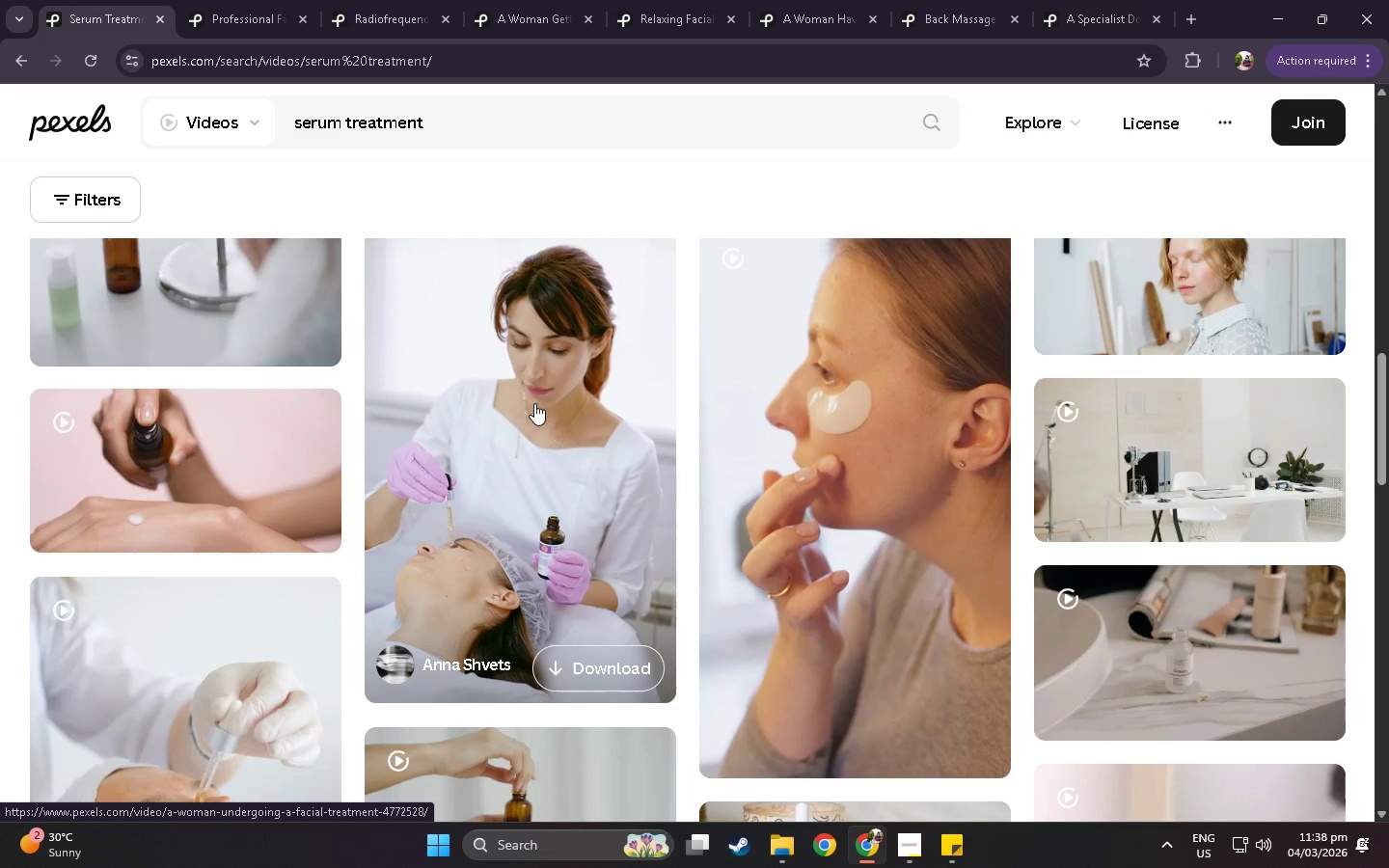 
wait(8.82)
 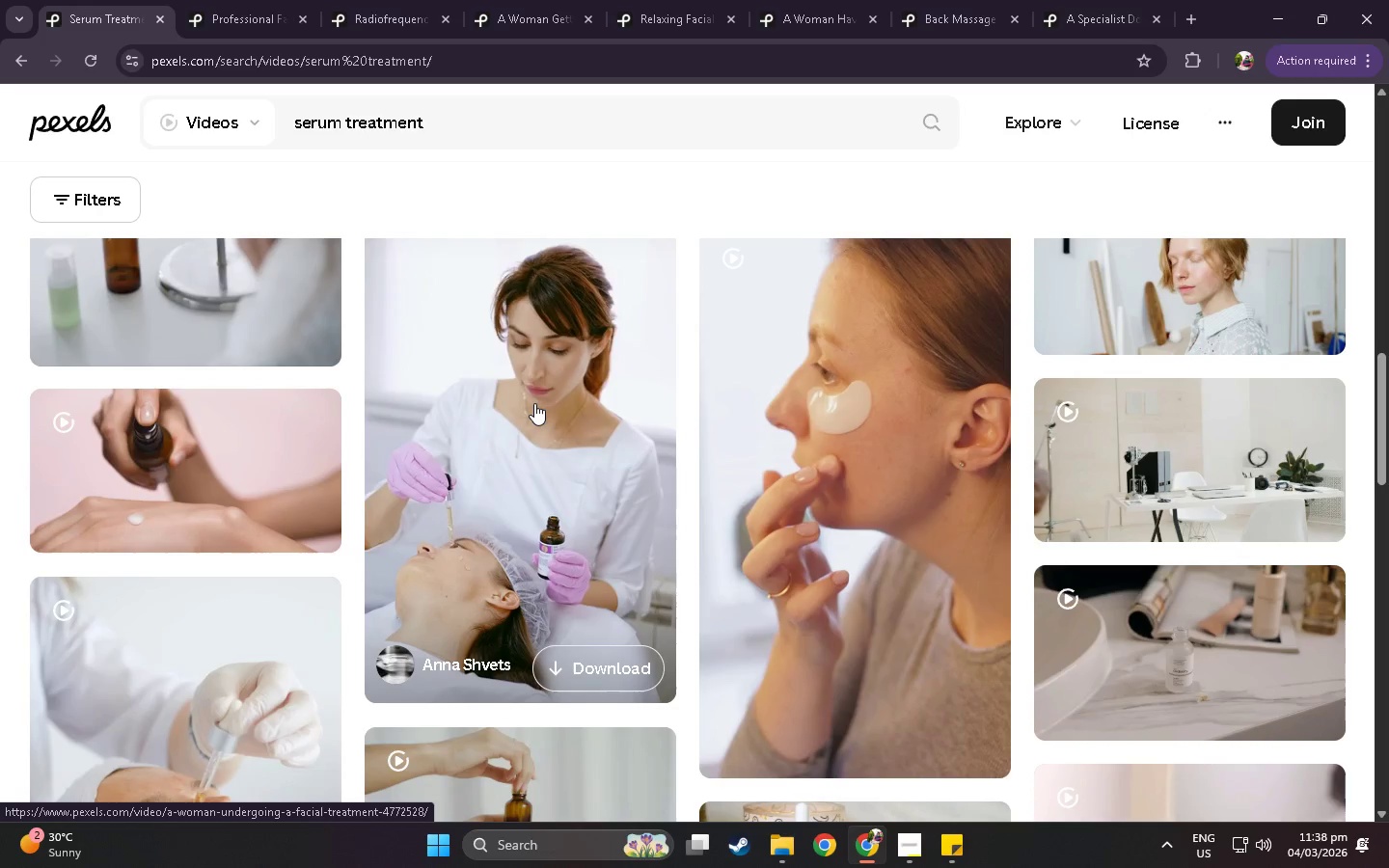 
scroll: coordinate [537, 447], scroll_direction: down, amount: 1.0
 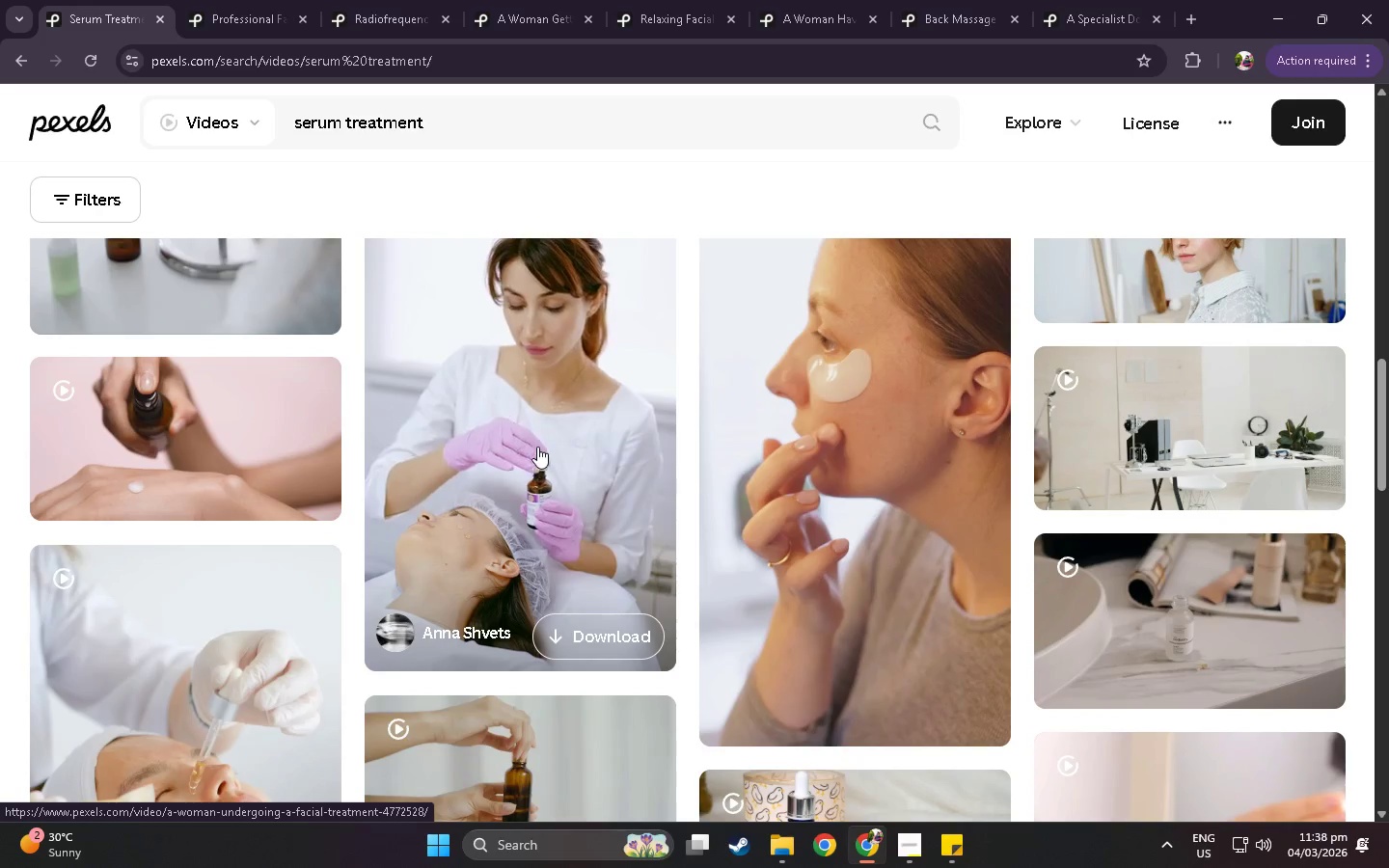 
scroll: coordinate [537, 447], scroll_direction: up, amount: 1.0
 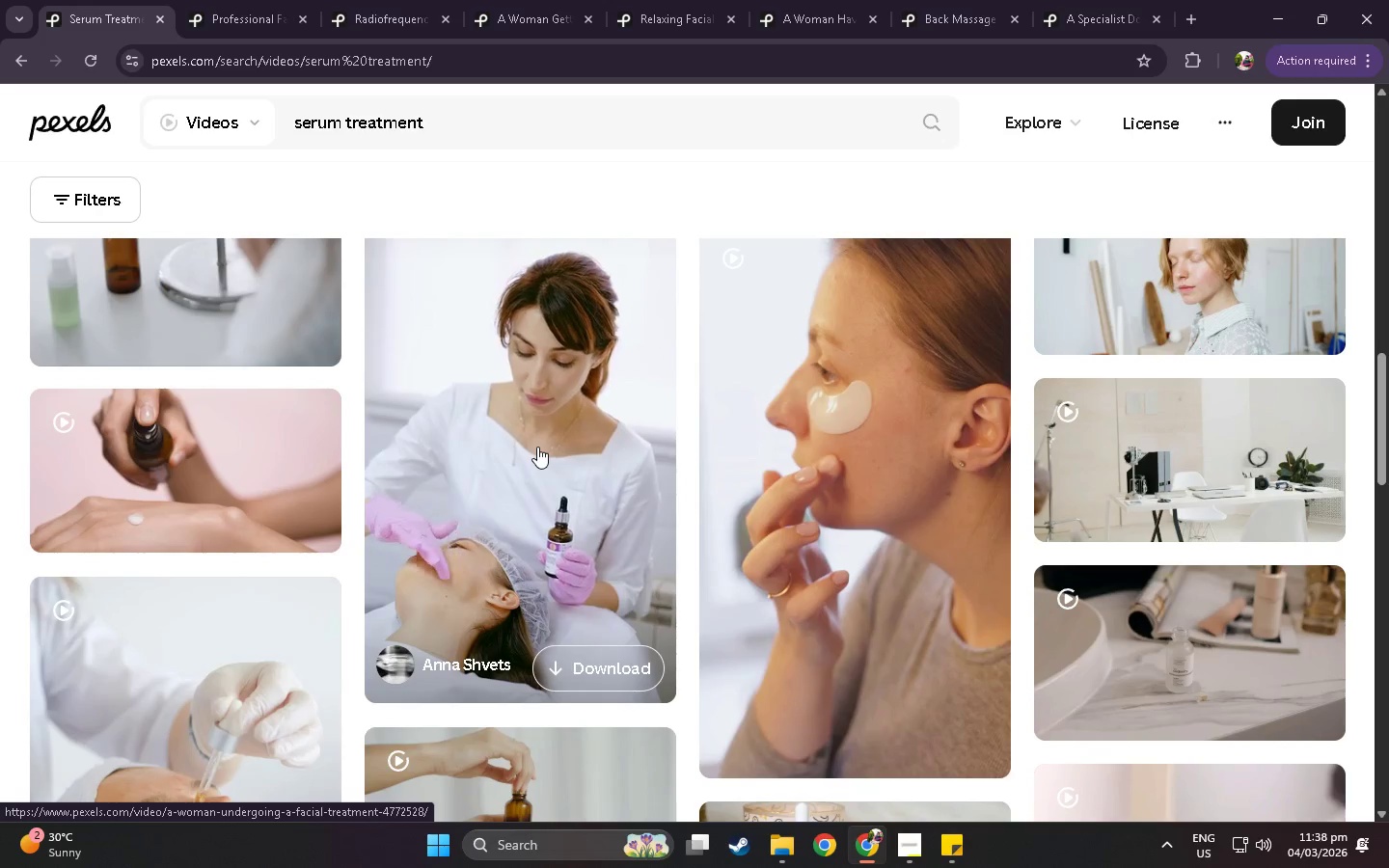 
scroll: coordinate [537, 447], scroll_direction: down, amount: 6.0
 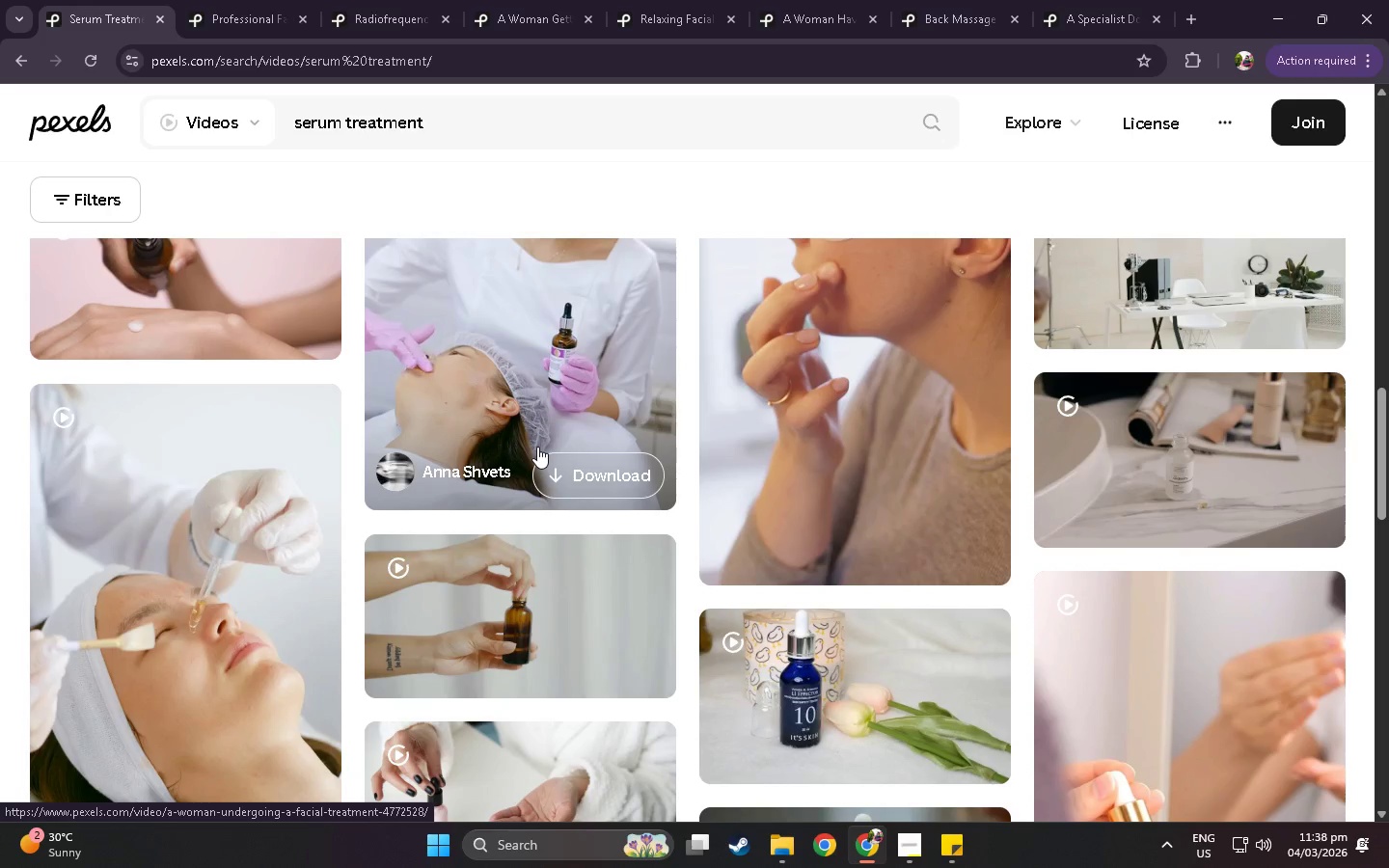 
wait(7.65)
 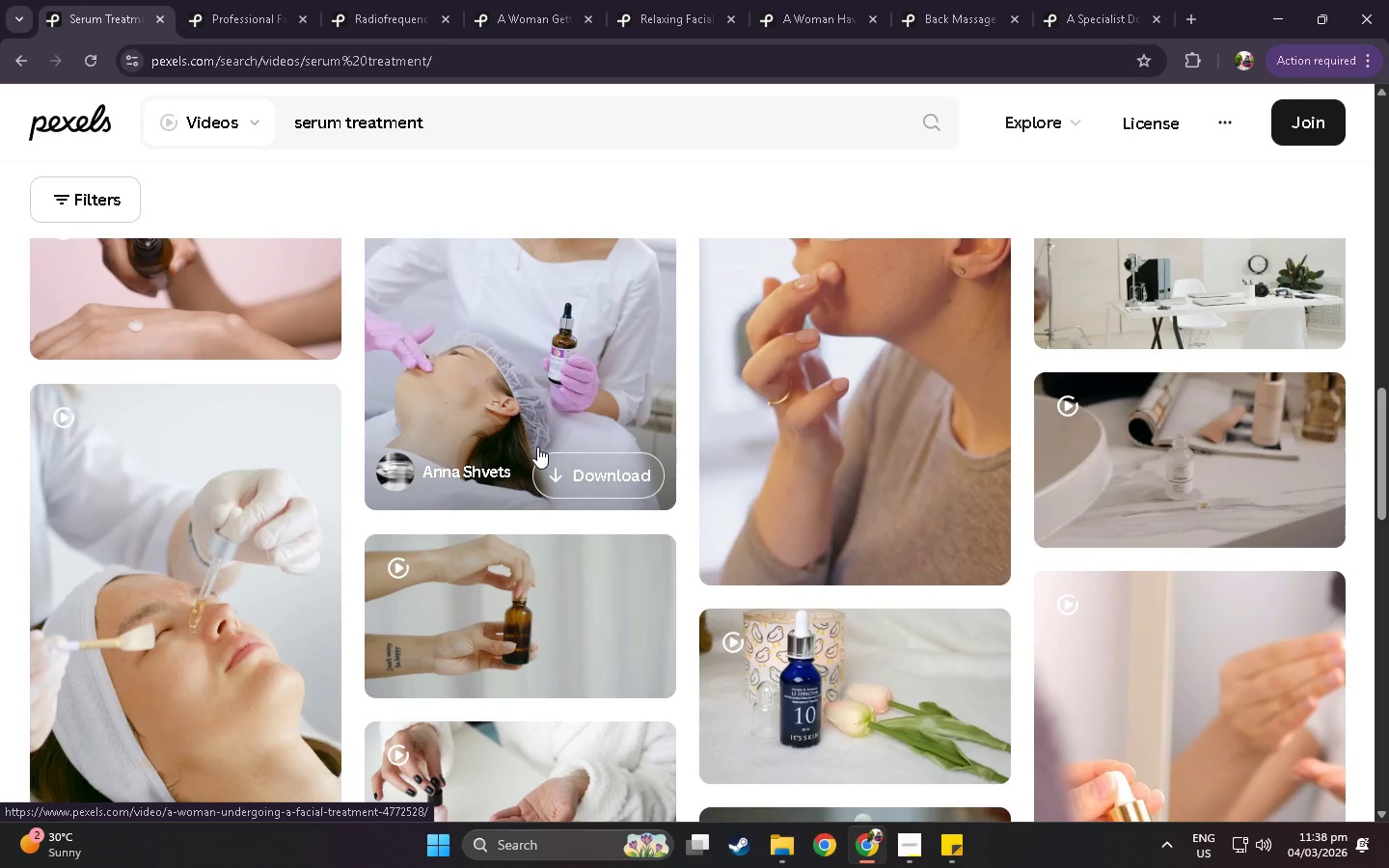 
scroll: coordinate [447, 352], scroll_direction: down, amount: 18.0
 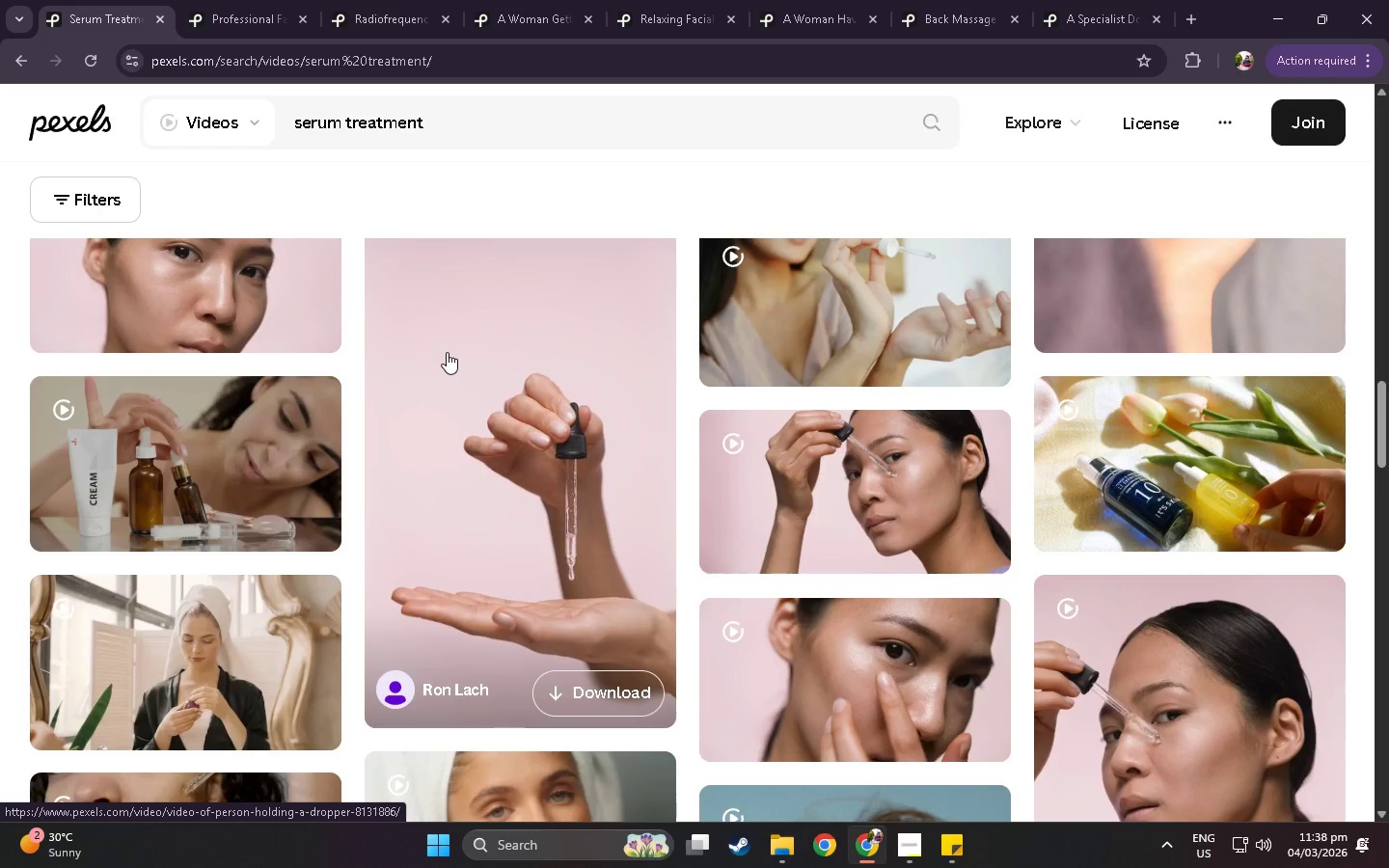 
wait(11.16)
 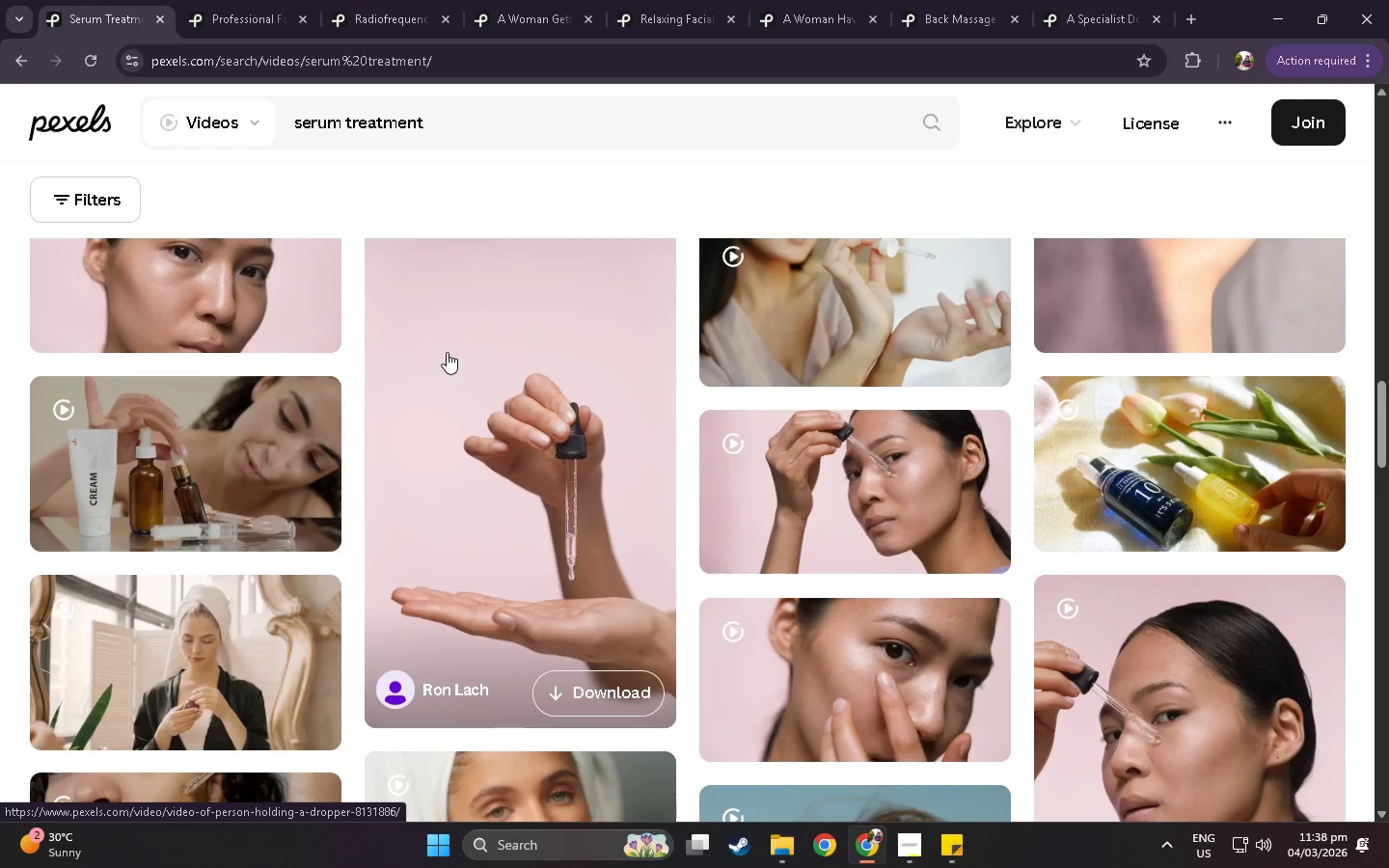 
scroll: coordinate [447, 353], scroll_direction: up, amount: 4.0
 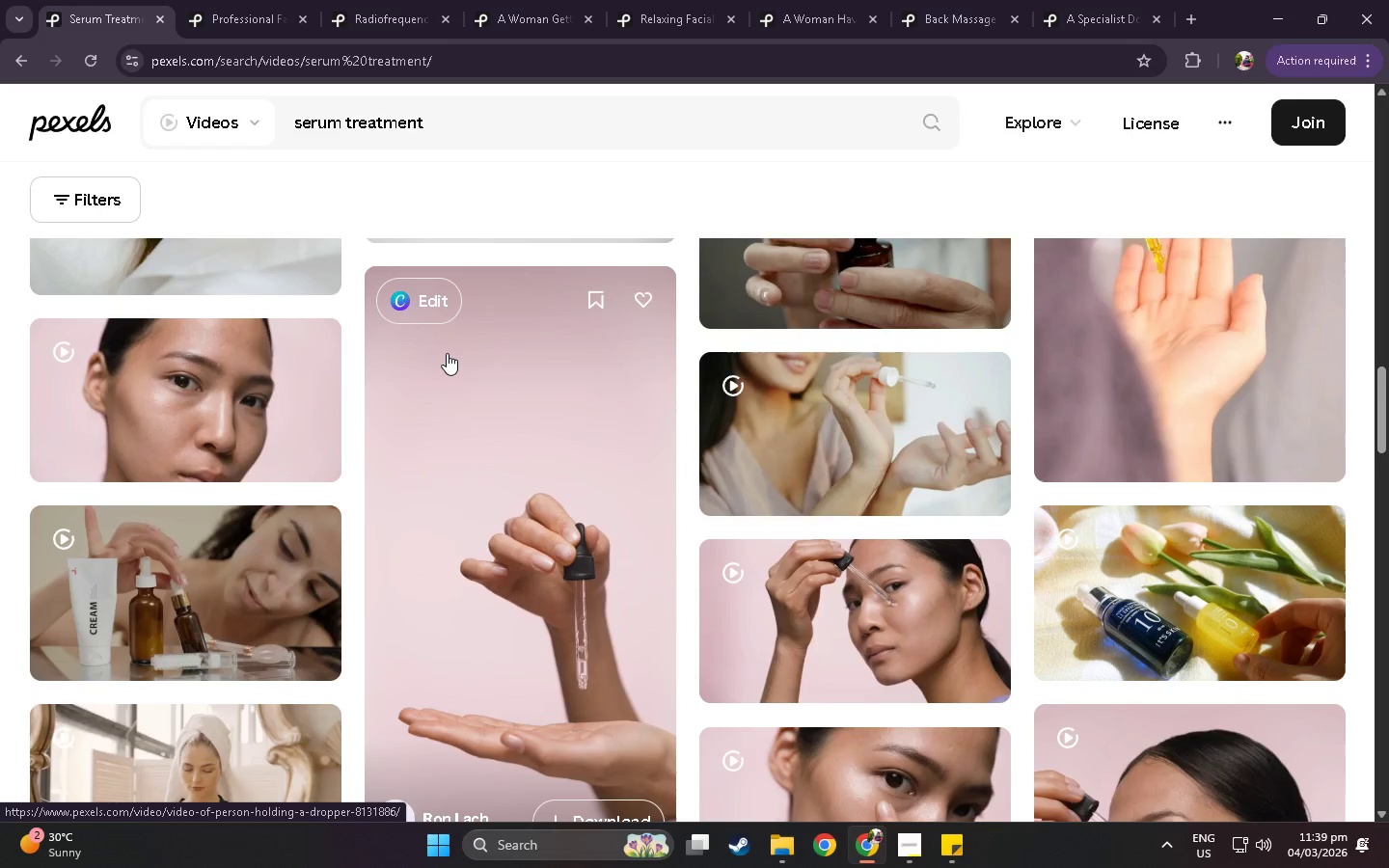 
scroll: coordinate [447, 352], scroll_direction: down, amount: 8.0
 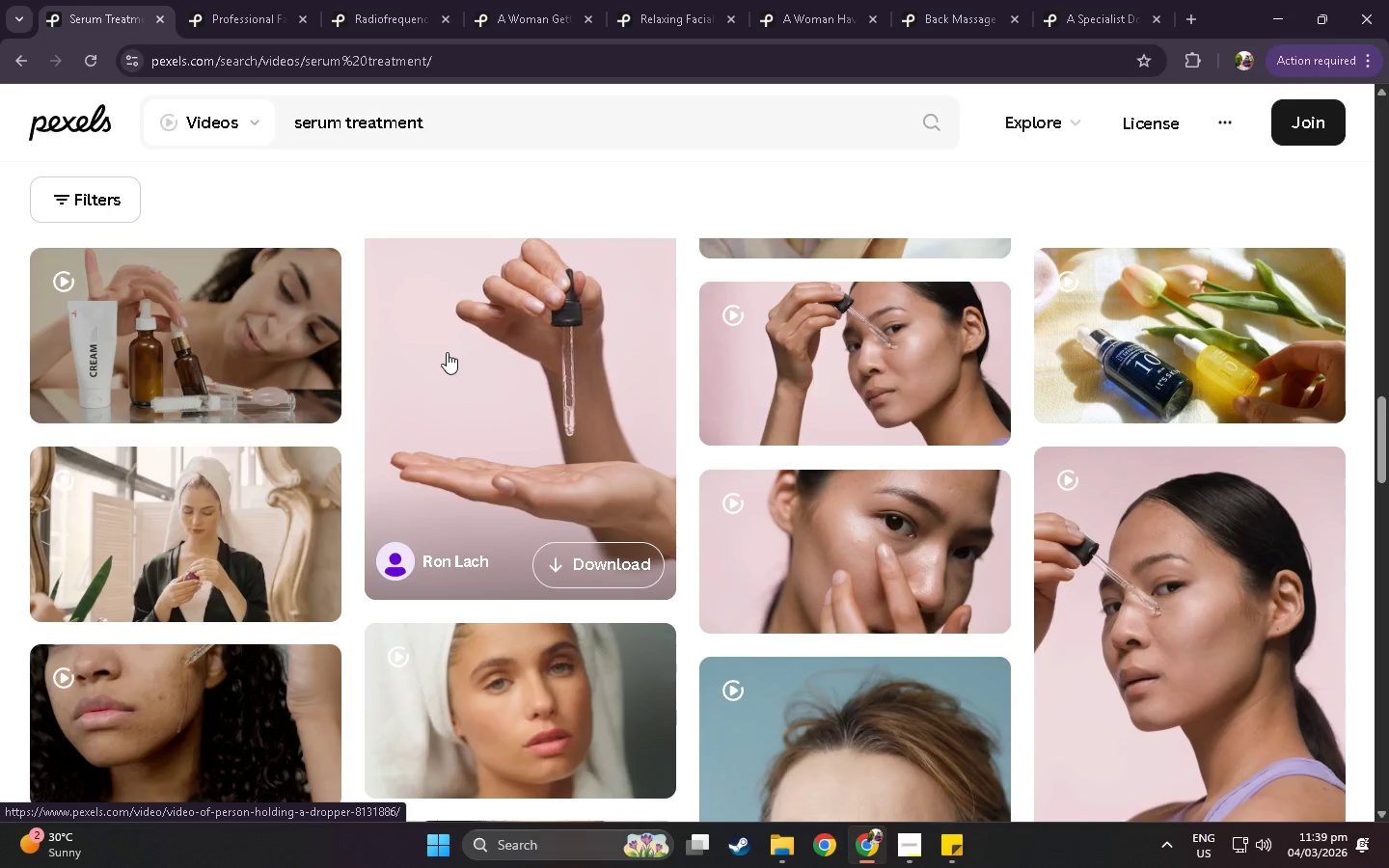 
wait(6.63)
 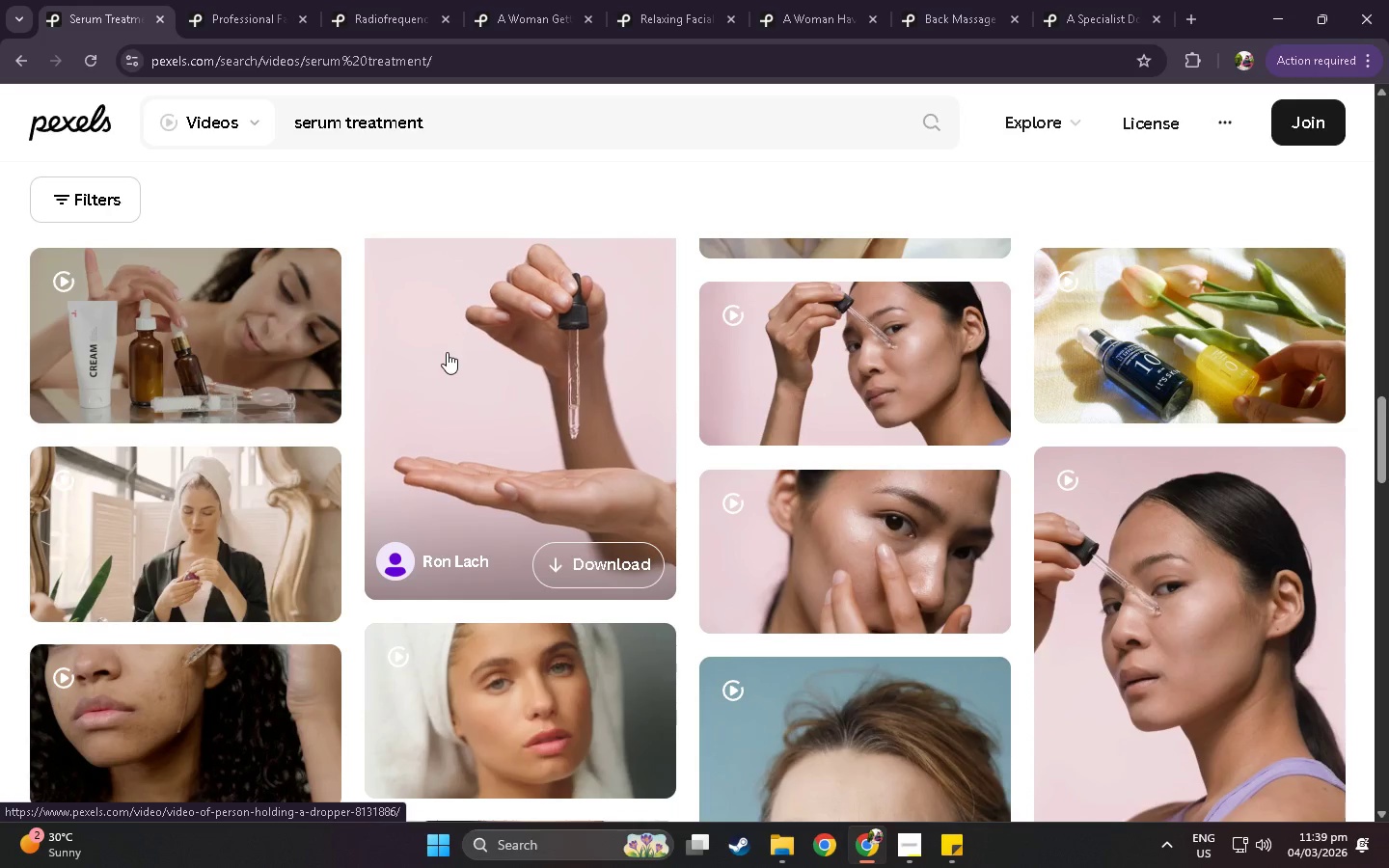 
scroll: coordinate [365, 355], scroll_direction: down, amount: 5.0
 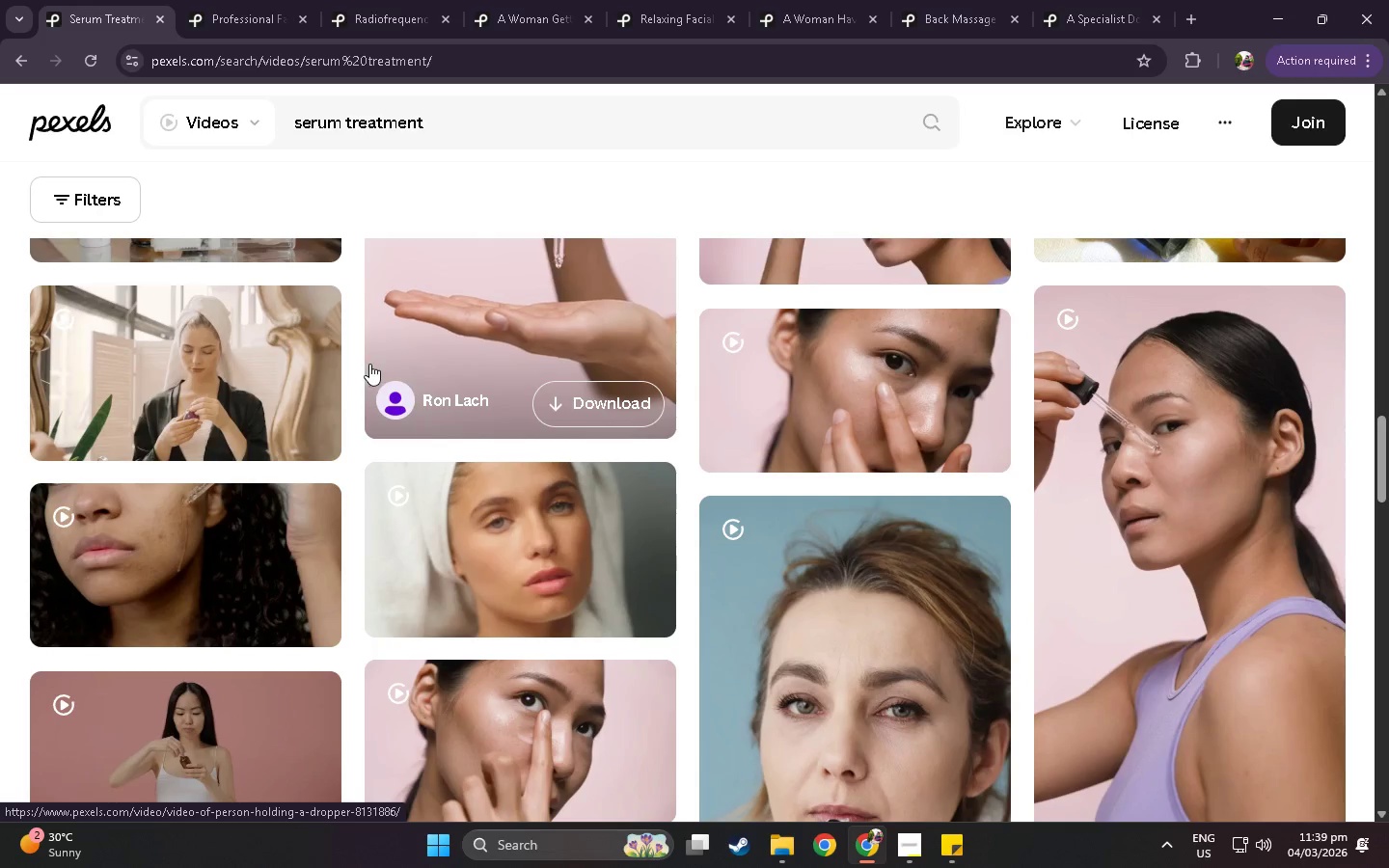 
wait(5.24)
 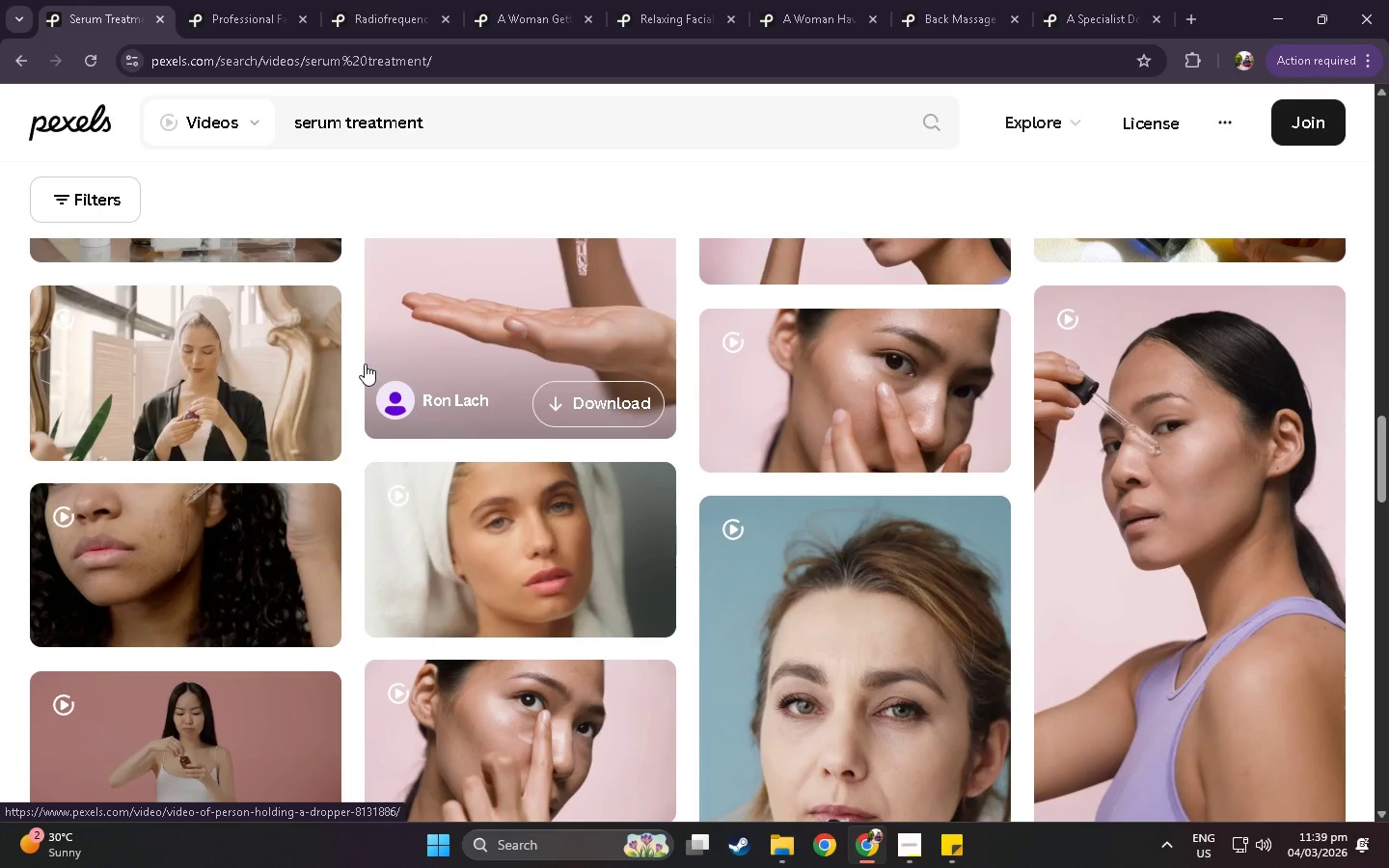 
scroll: coordinate [399, 320], scroll_direction: down, amount: 8.0
 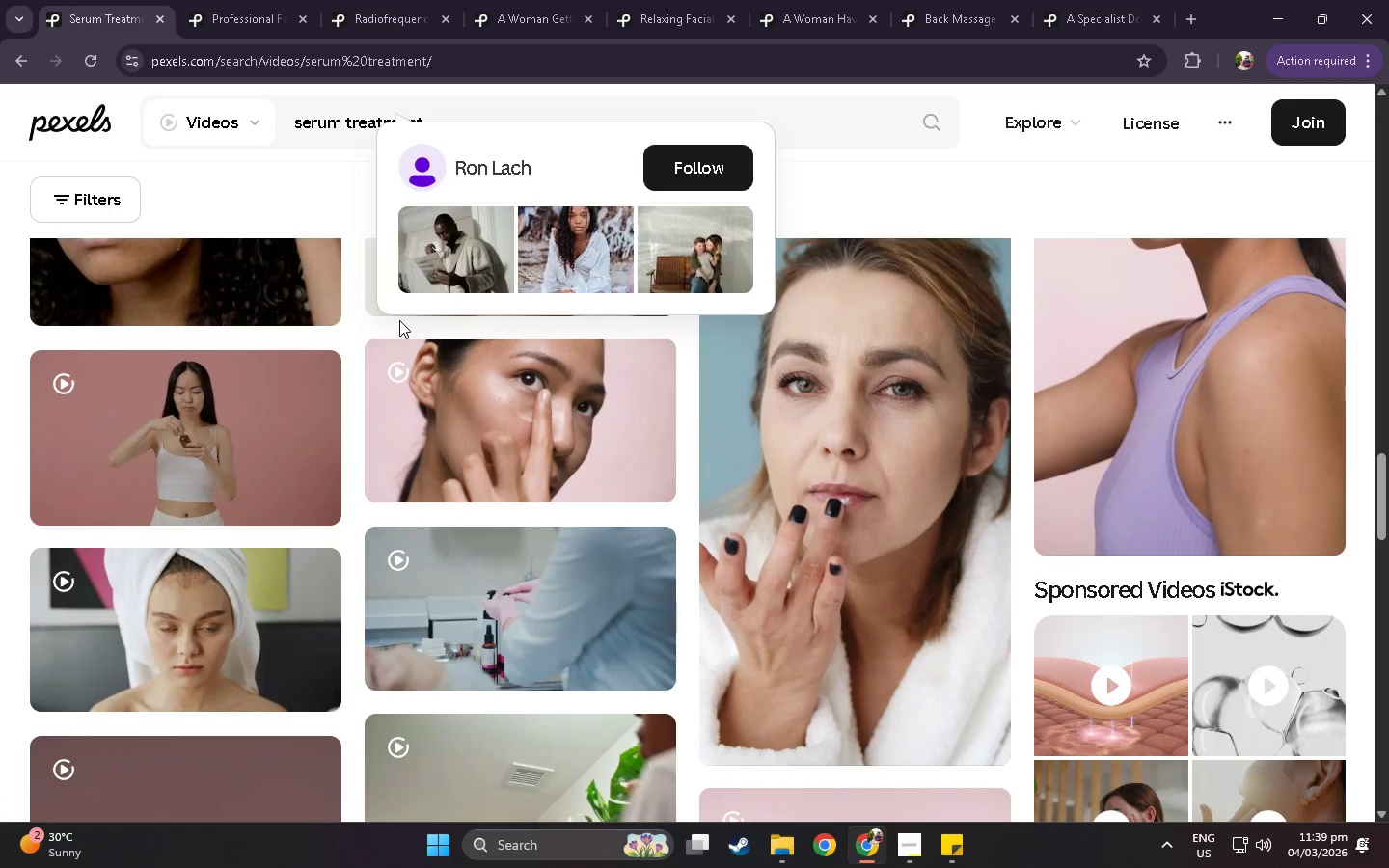 
scroll: coordinate [399, 320], scroll_direction: down, amount: 11.0
 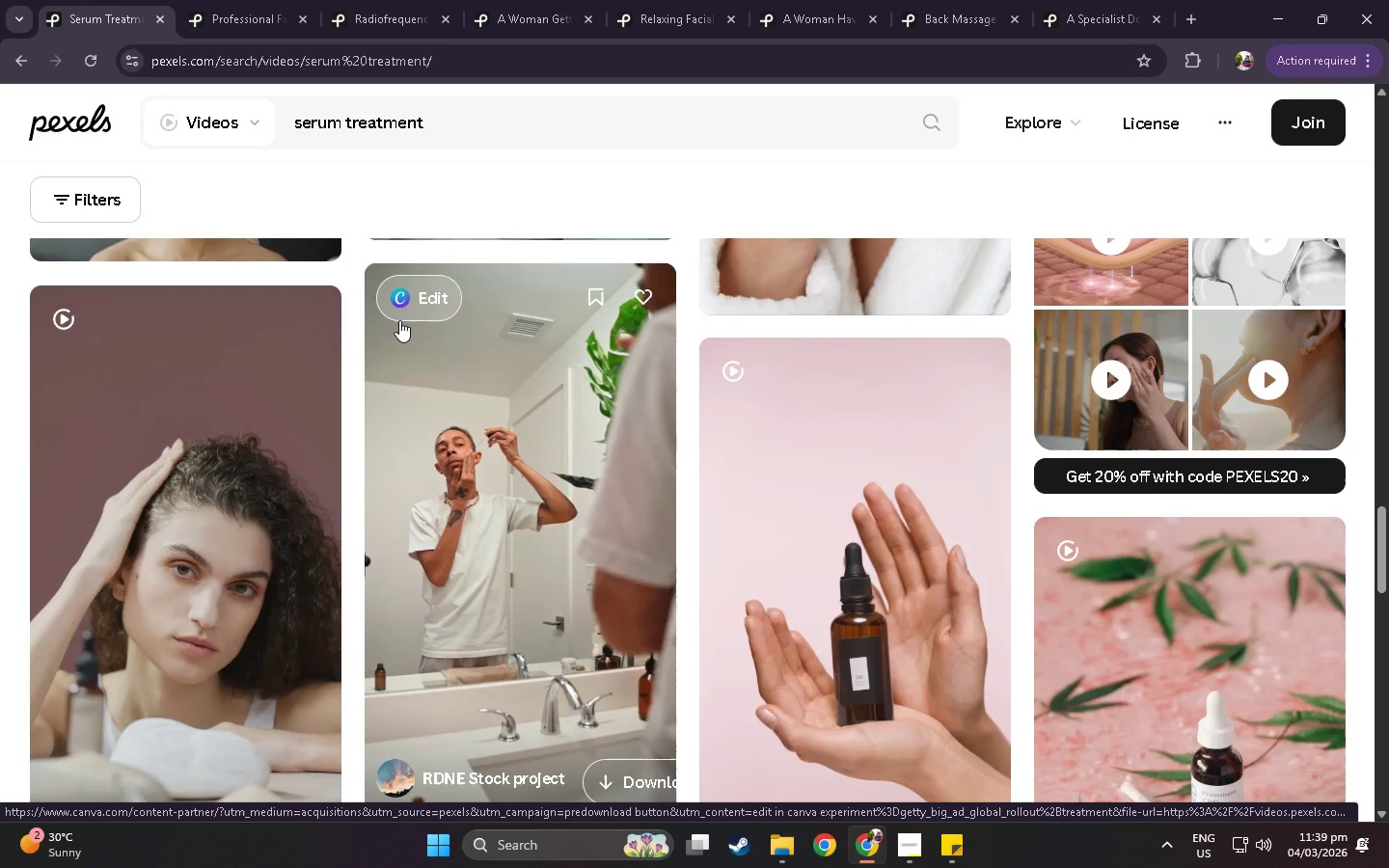 
scroll: coordinate [399, 320], scroll_direction: down, amount: 6.0
 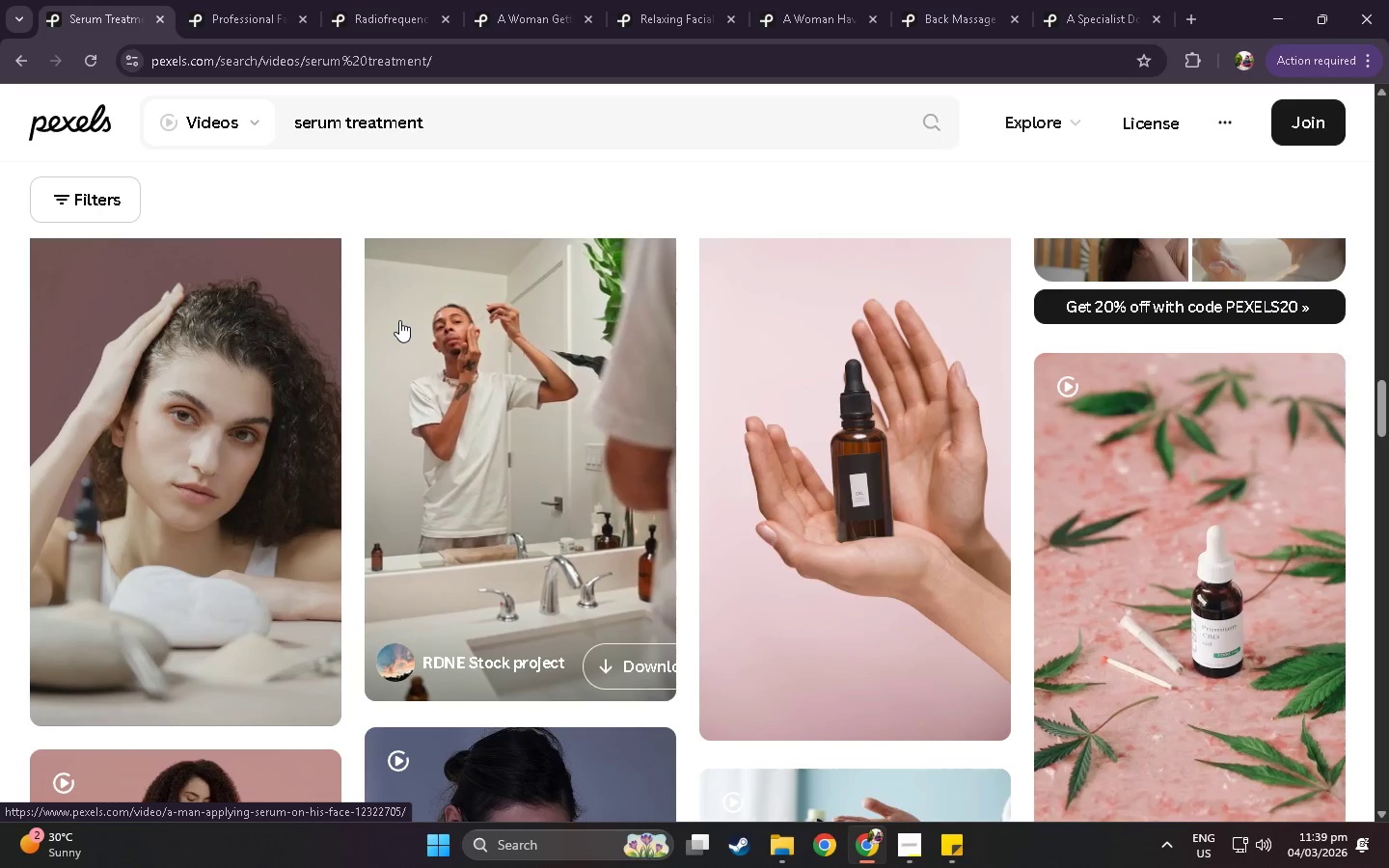 
wait(5.27)
 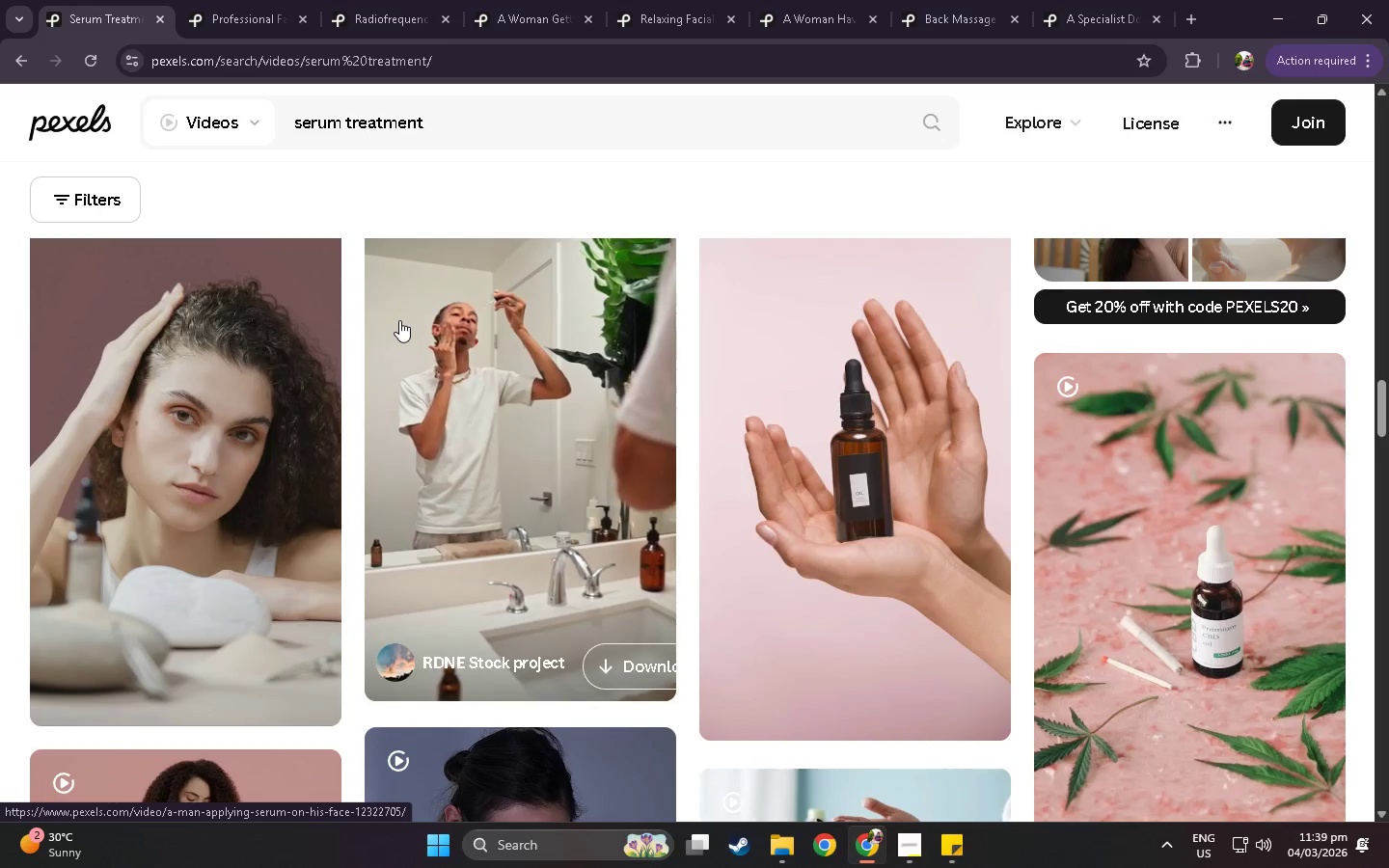 
scroll: coordinate [399, 320], scroll_direction: up, amount: 1.0
 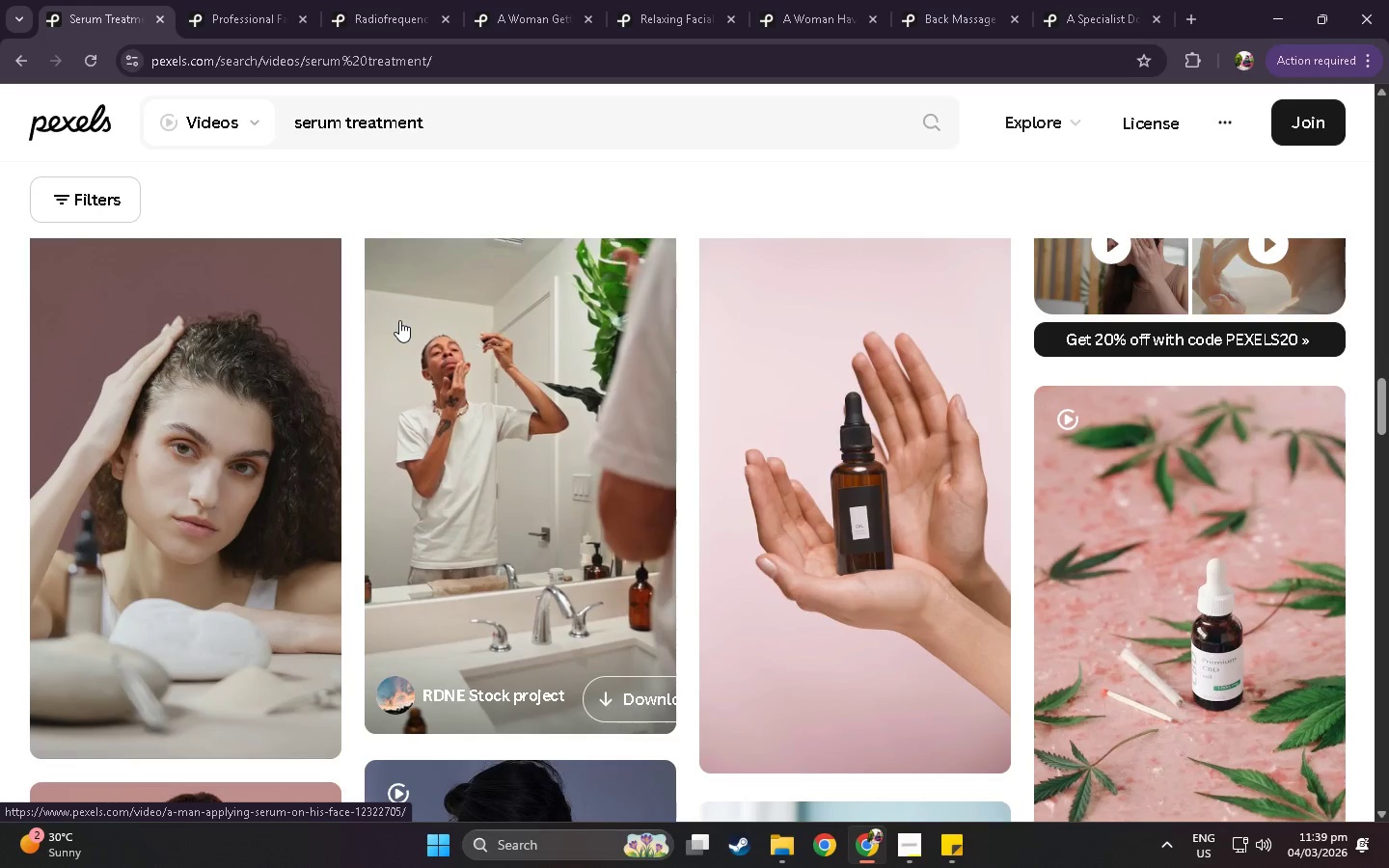 
scroll: coordinate [399, 320], scroll_direction: down, amount: 38.0
 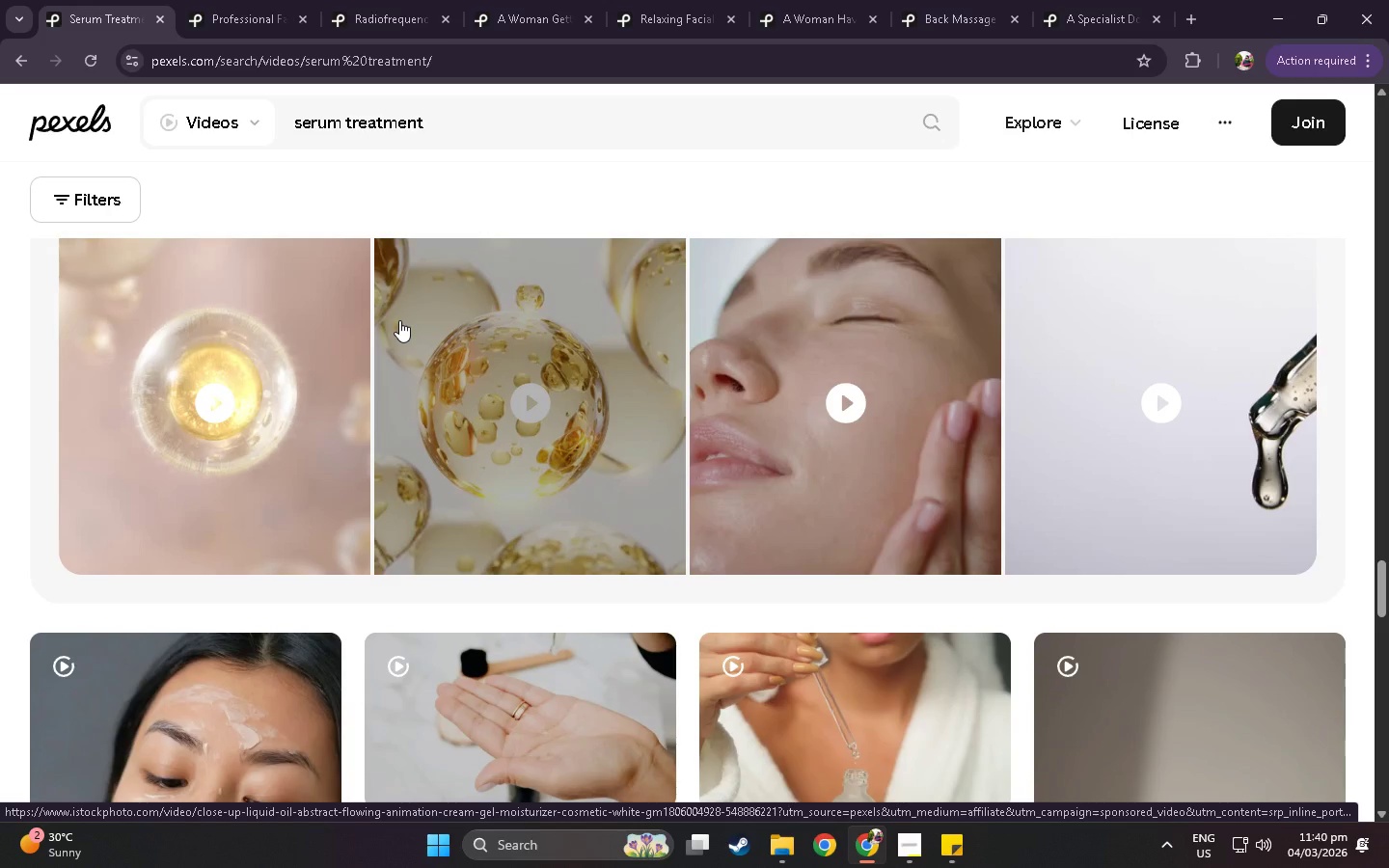 
scroll: coordinate [399, 320], scroll_direction: down, amount: 2.0
 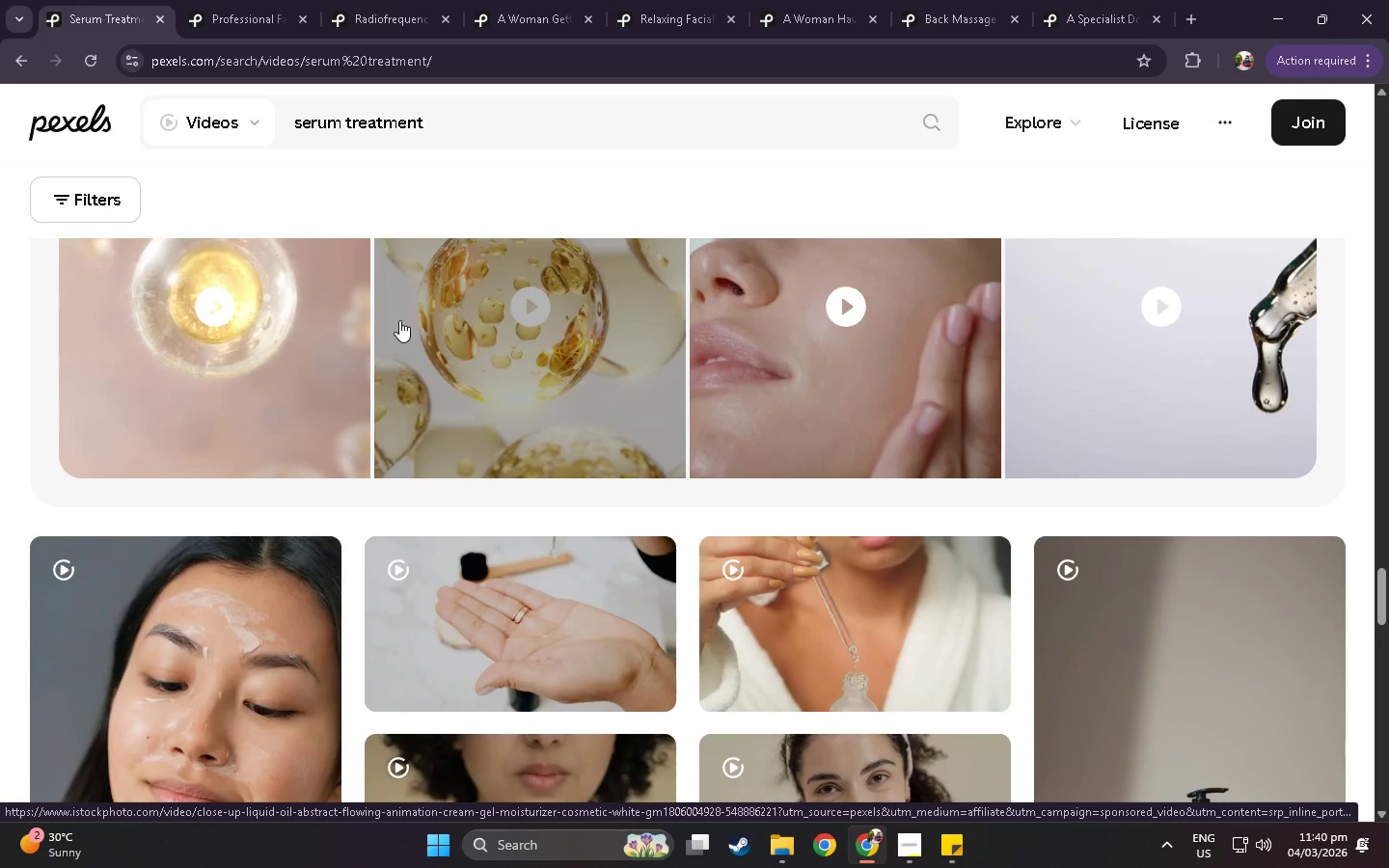 
scroll: coordinate [399, 320], scroll_direction: up, amount: 1.0
 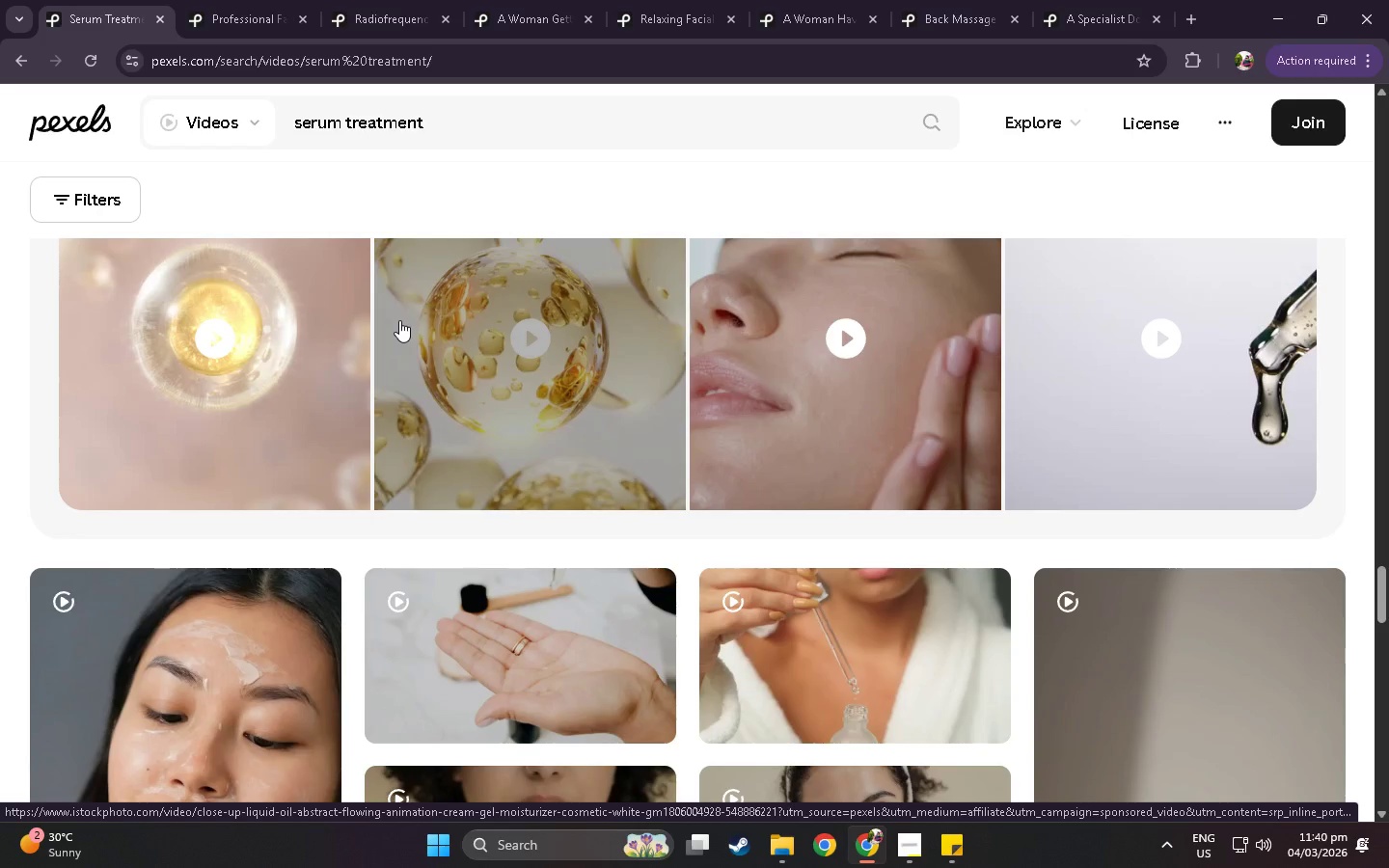 
scroll: coordinate [399, 320], scroll_direction: down, amount: 8.0
 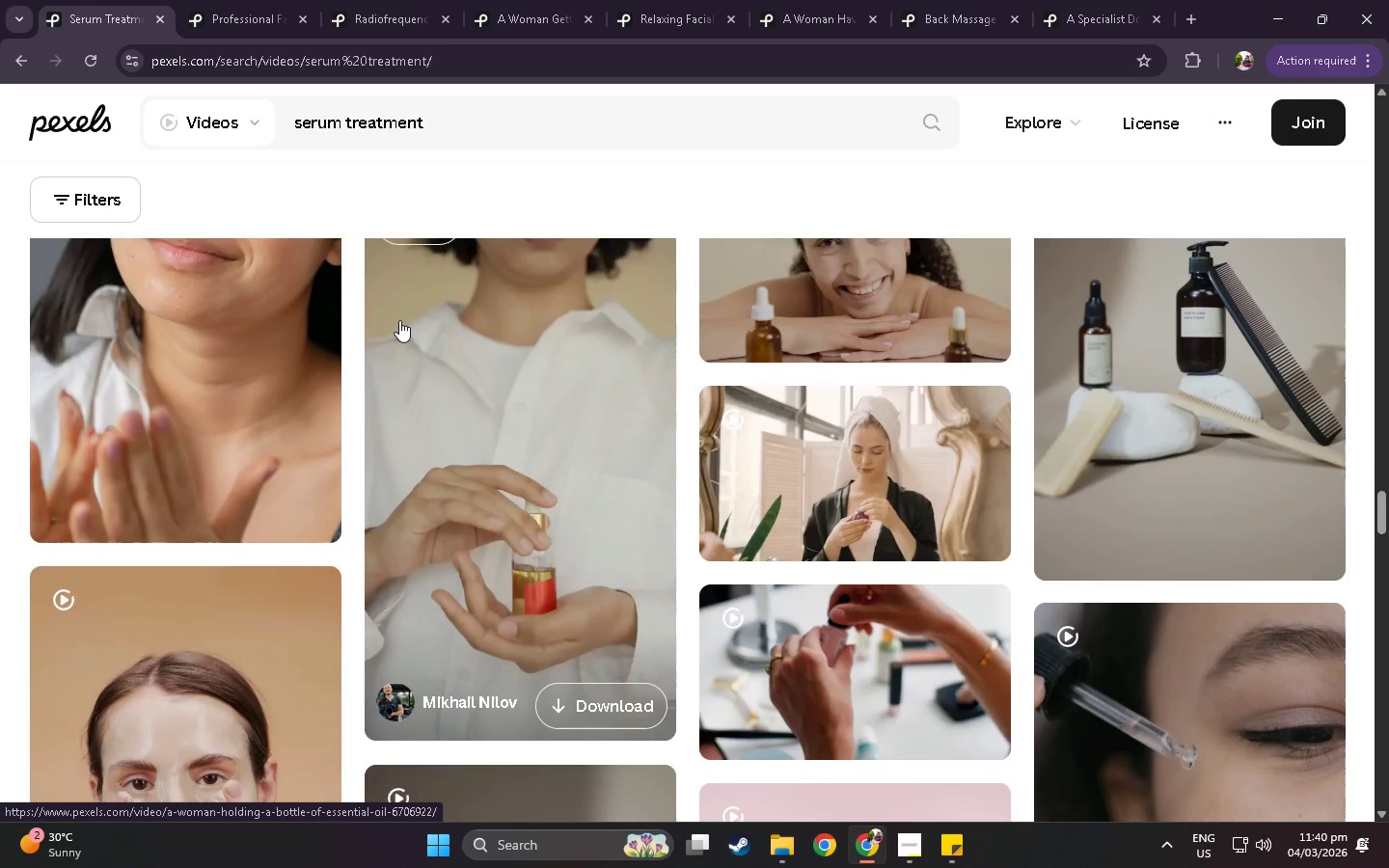 
scroll: coordinate [443, 255], scroll_direction: down, amount: 38.0
 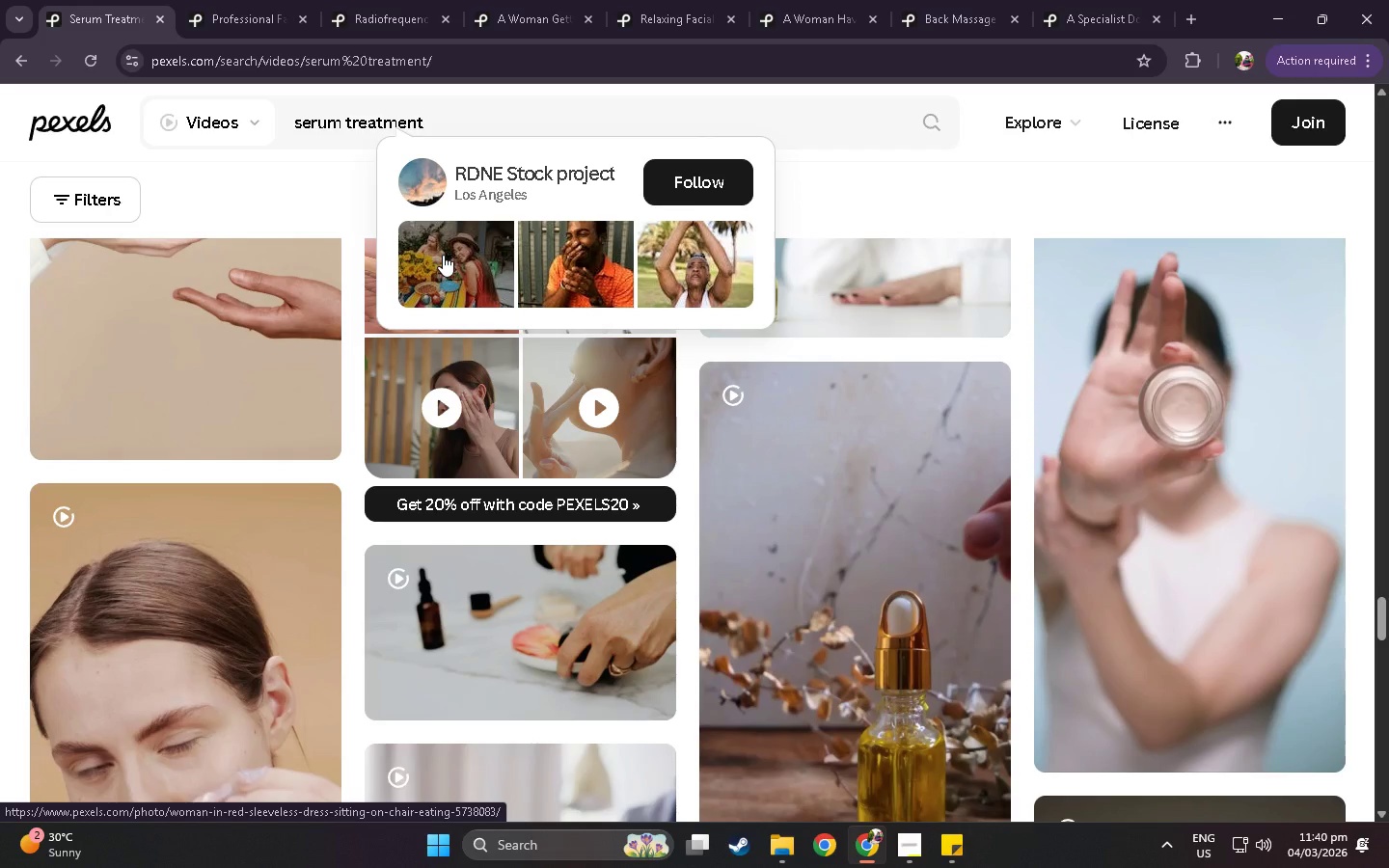 
scroll: coordinate [443, 255], scroll_direction: down, amount: 18.0
 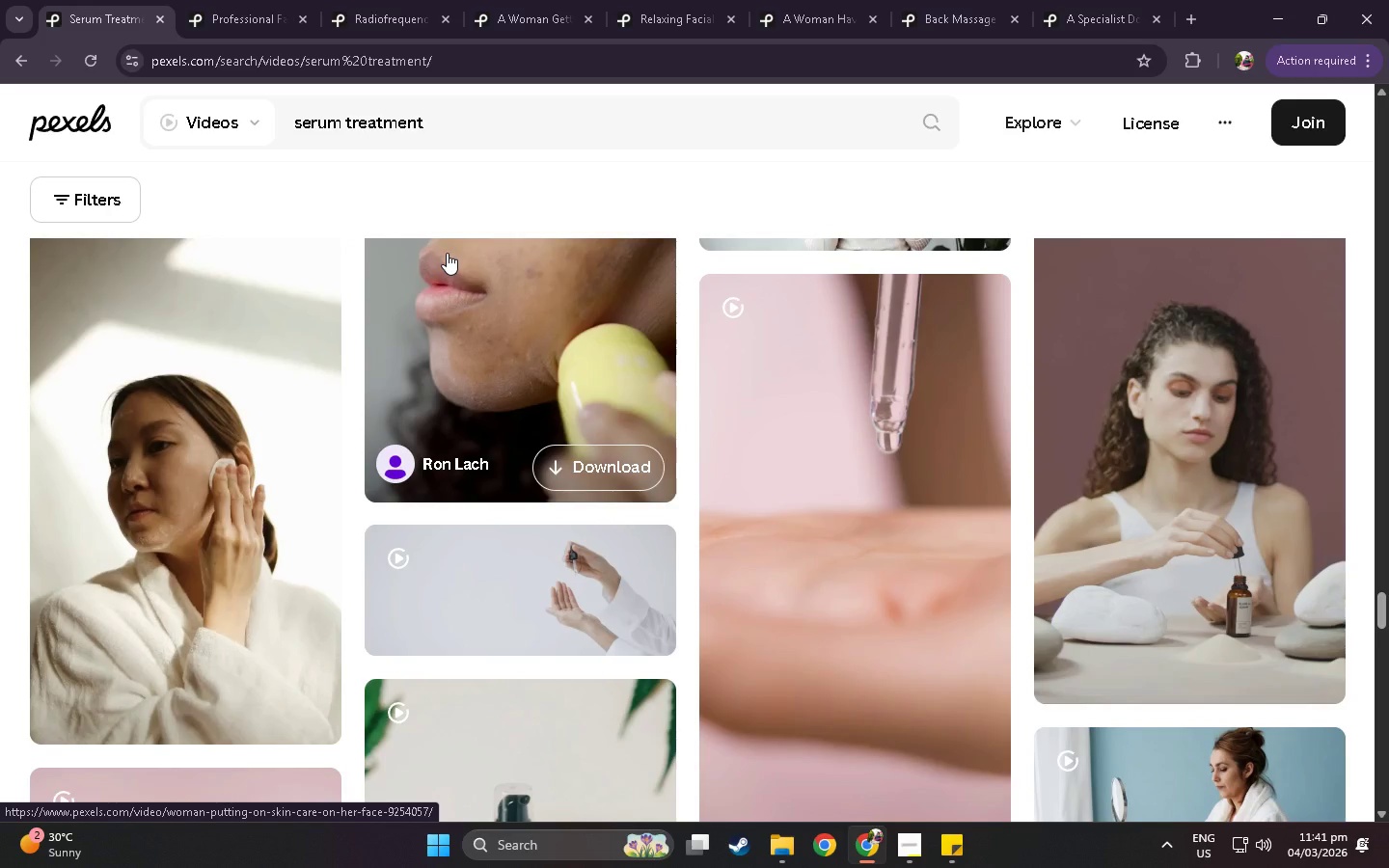 
scroll: coordinate [18, 790], scroll_direction: down, amount: 6.0
 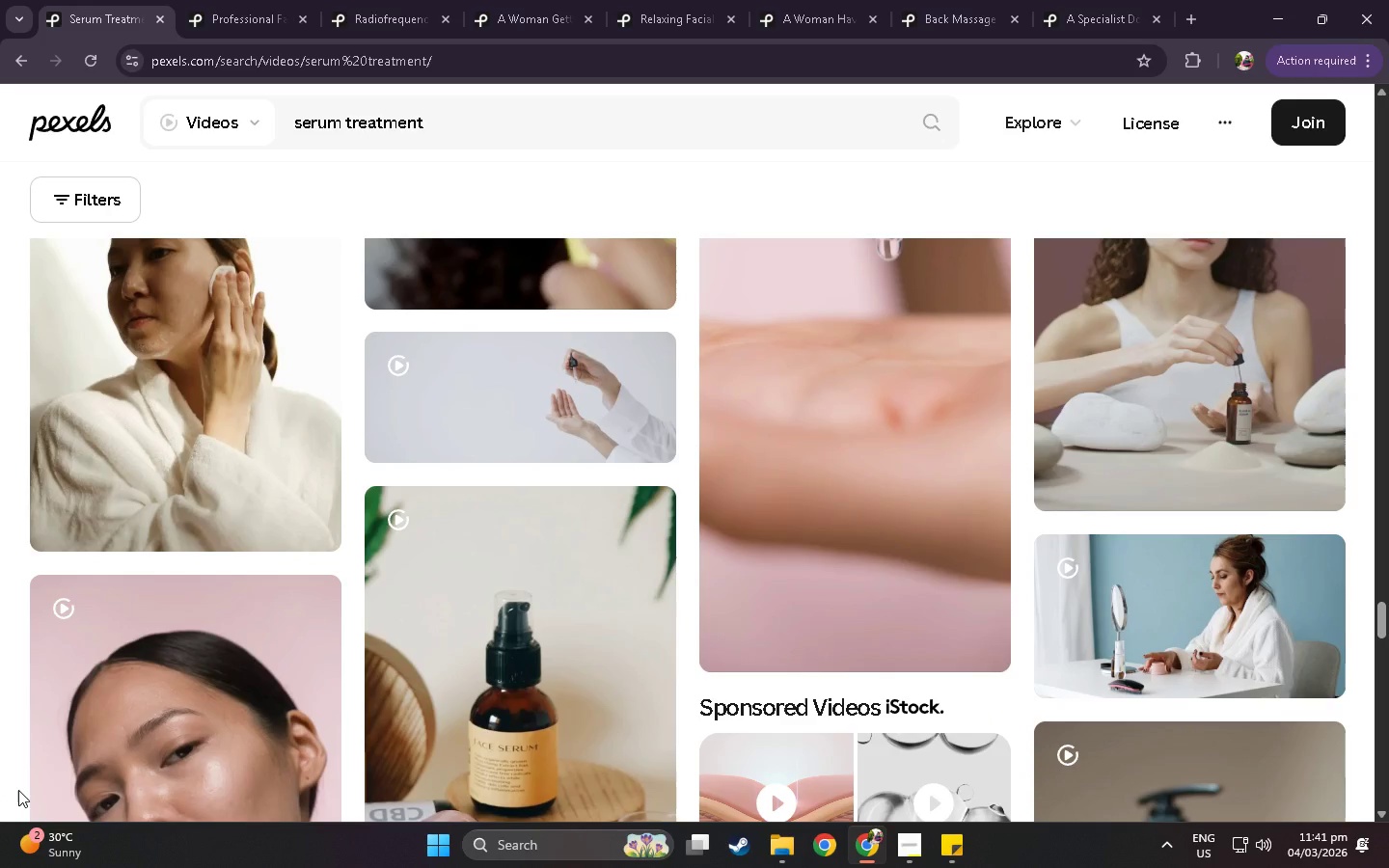 
wait(5.47)
 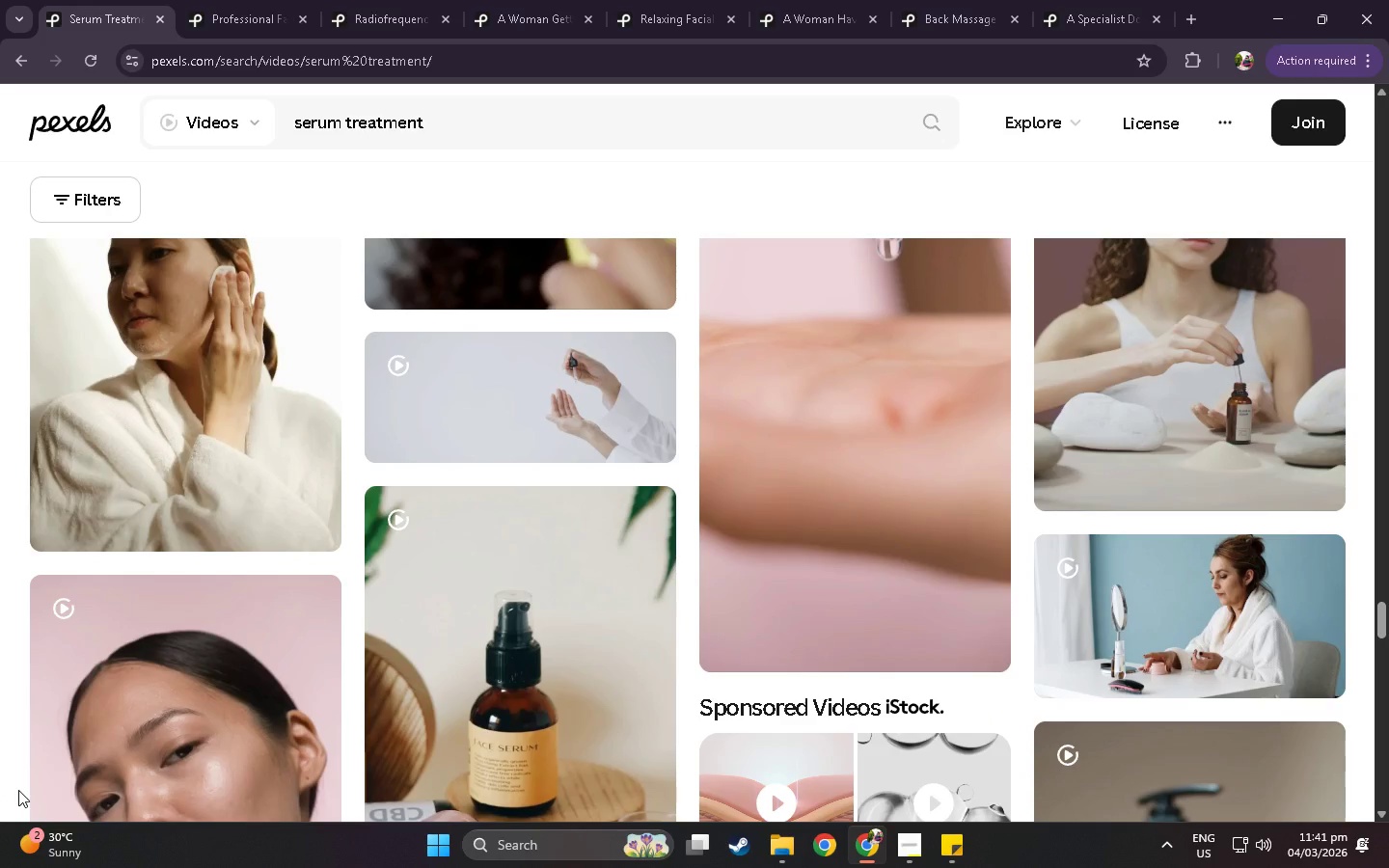 
scroll: coordinate [18, 790], scroll_direction: down, amount: 13.0
 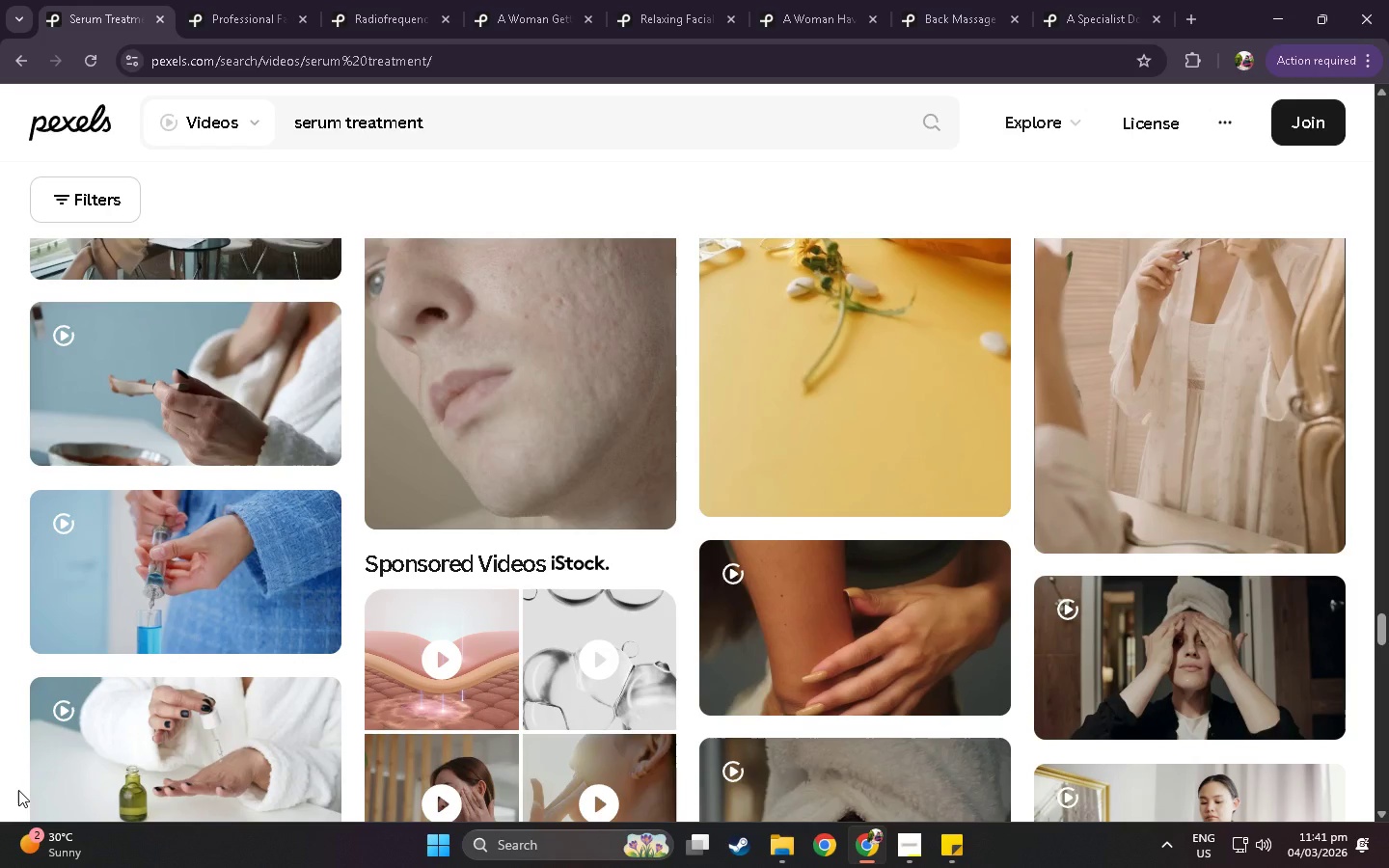 
scroll: coordinate [18, 790], scroll_direction: down, amount: 88.0
 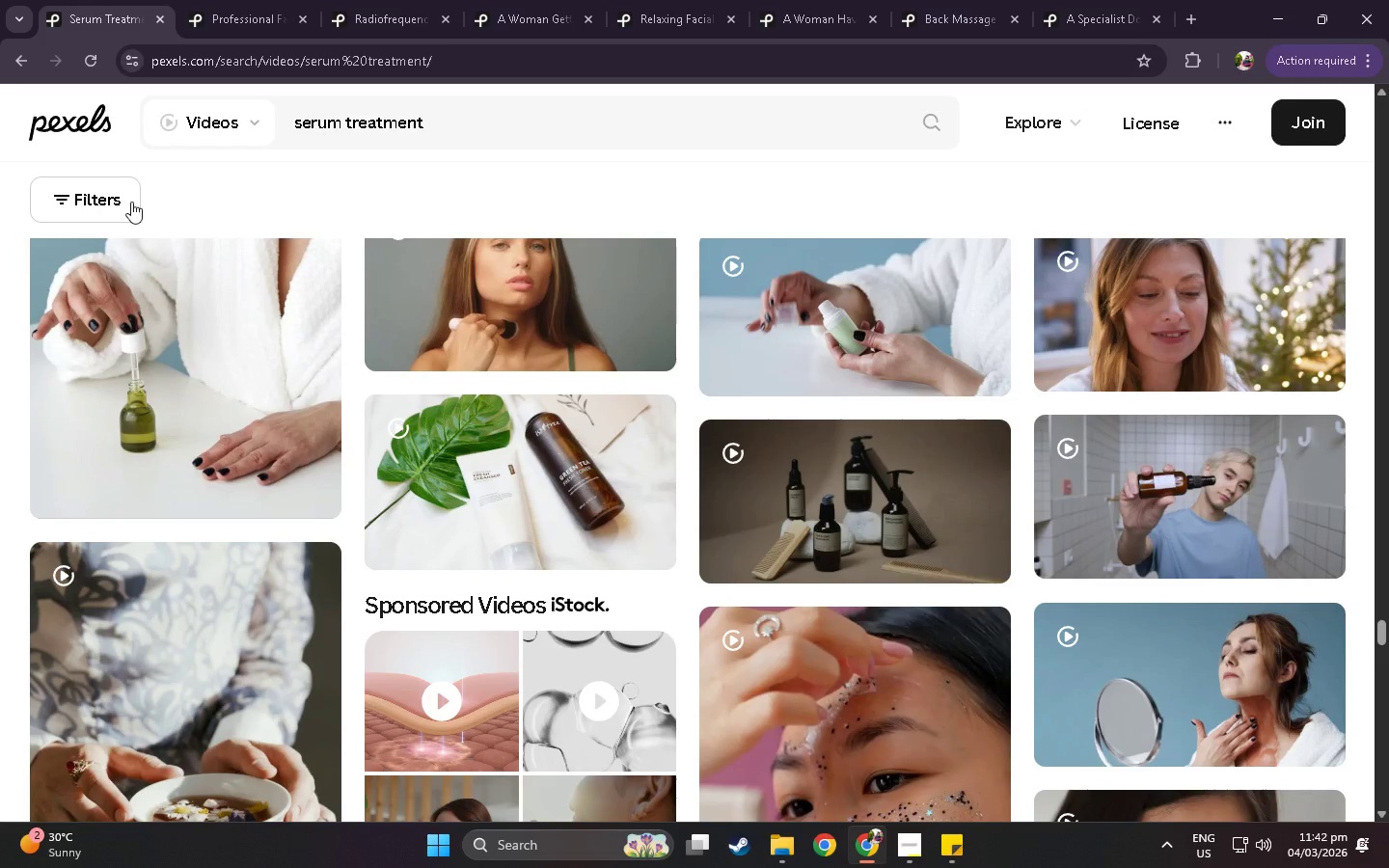 
left_click([98, 186])
 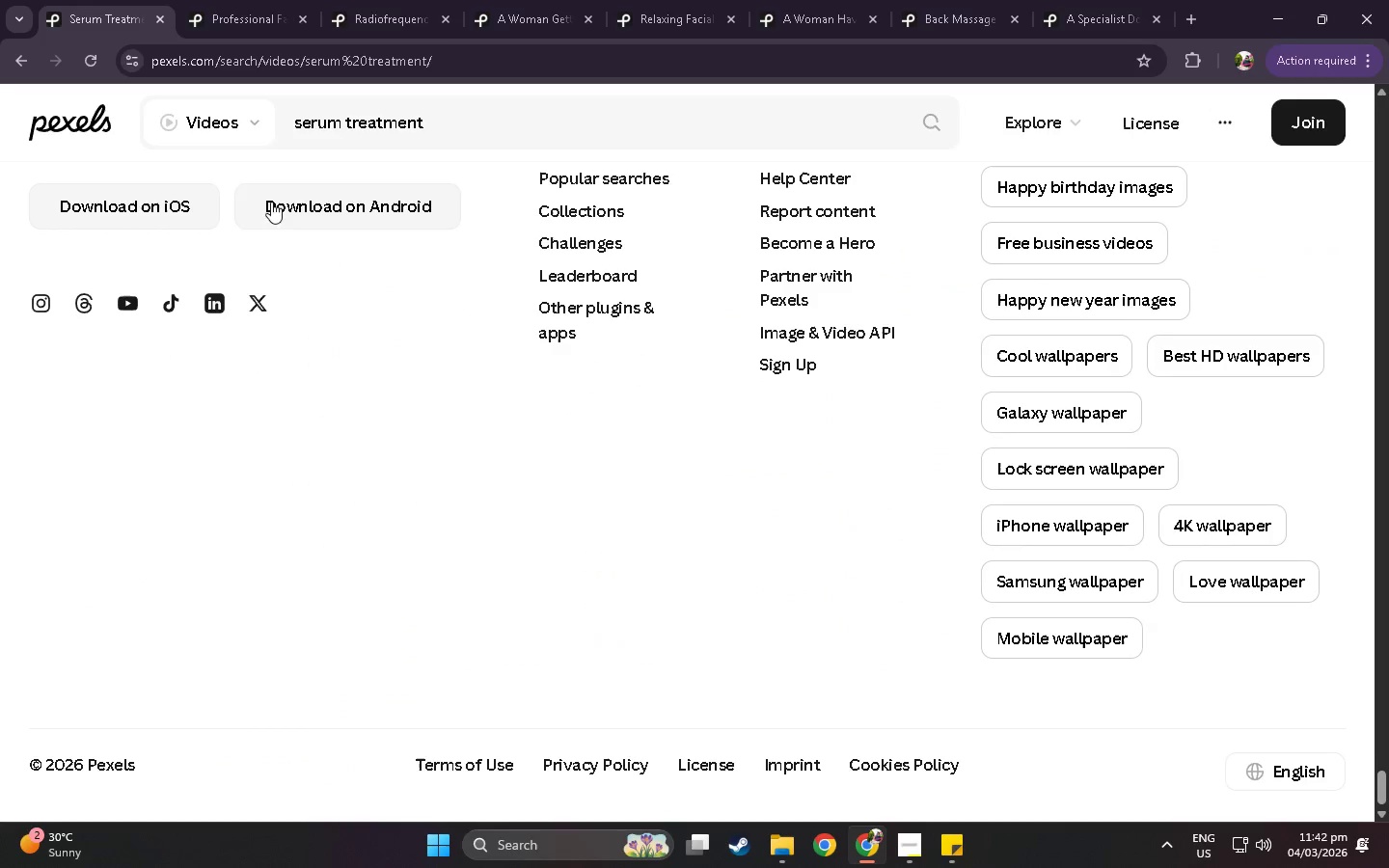 
scroll: coordinate [135, 427], scroll_direction: up, amount: 26.0
 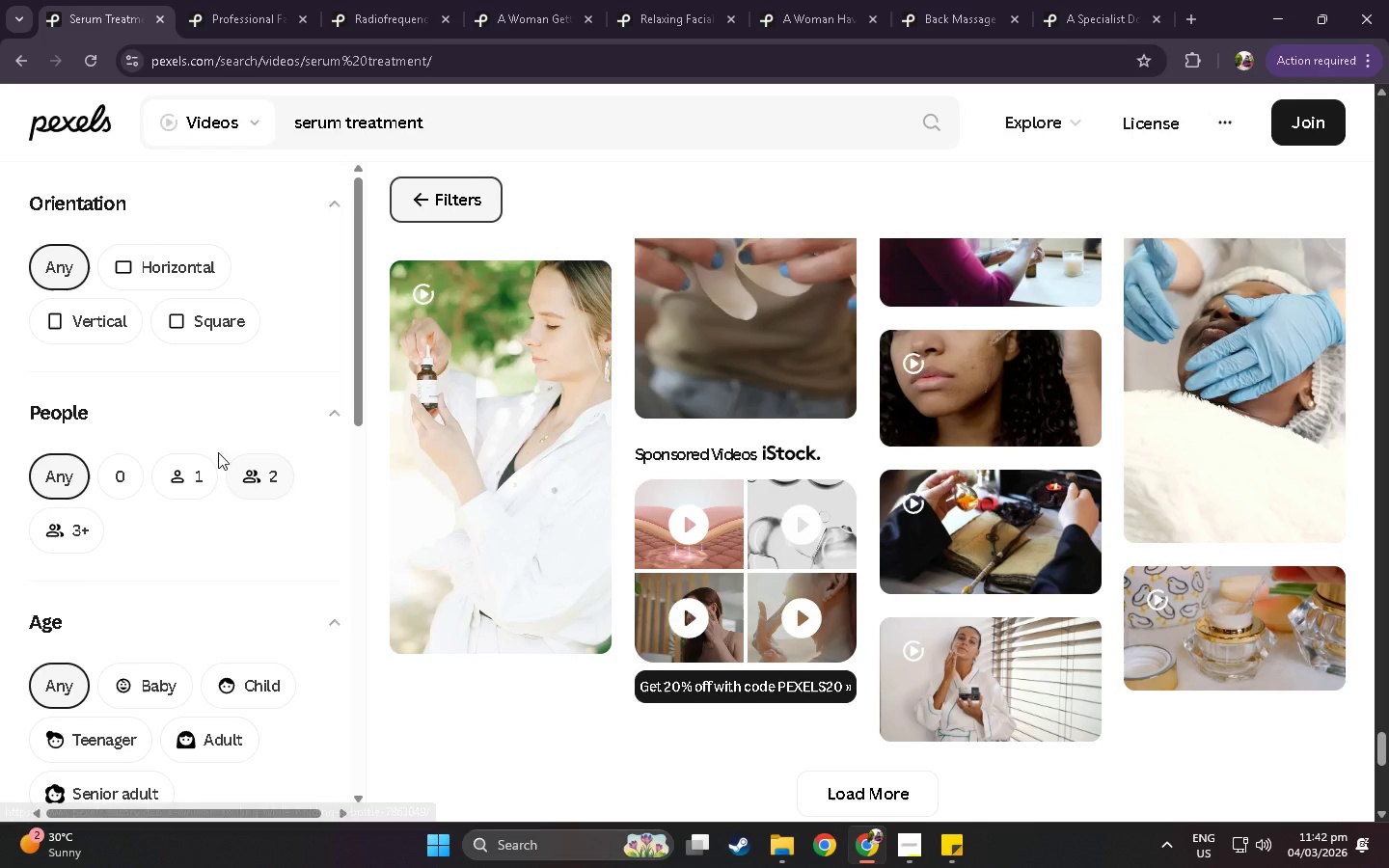 
left_click([248, 472])
 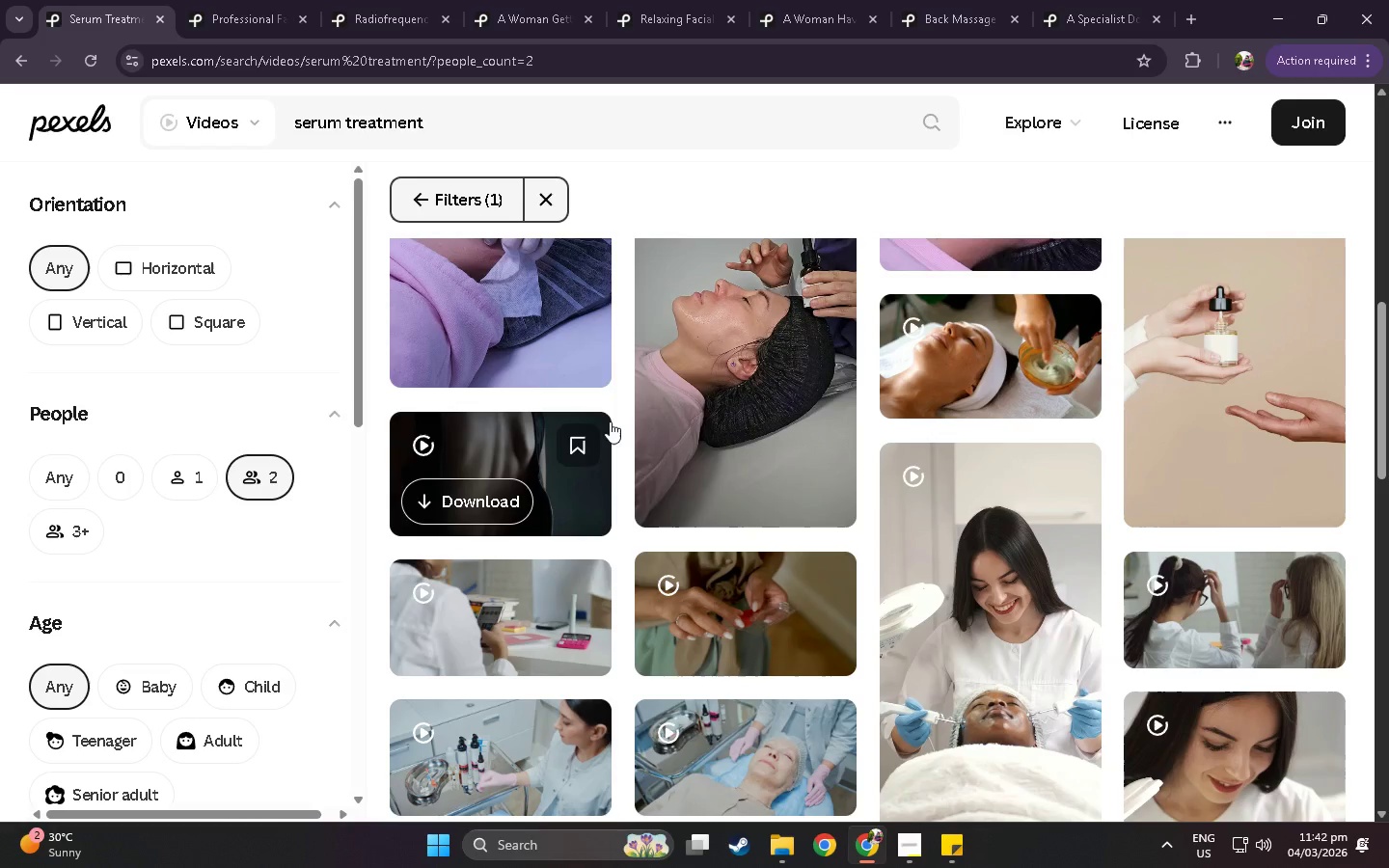 
scroll: coordinate [646, 623], scroll_direction: up, amount: 26.0
 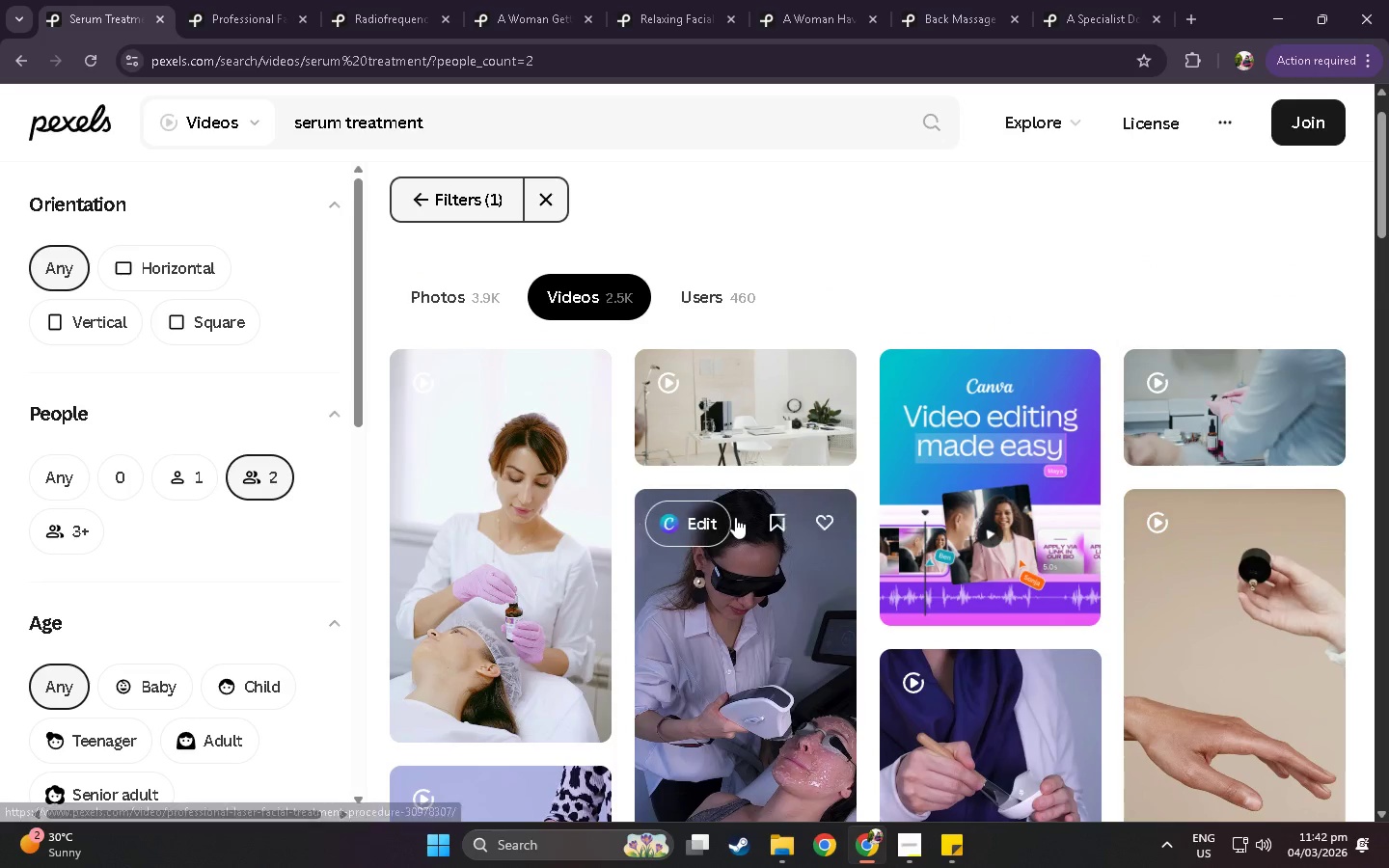 
scroll: coordinate [869, 550], scroll_direction: down, amount: 17.0
 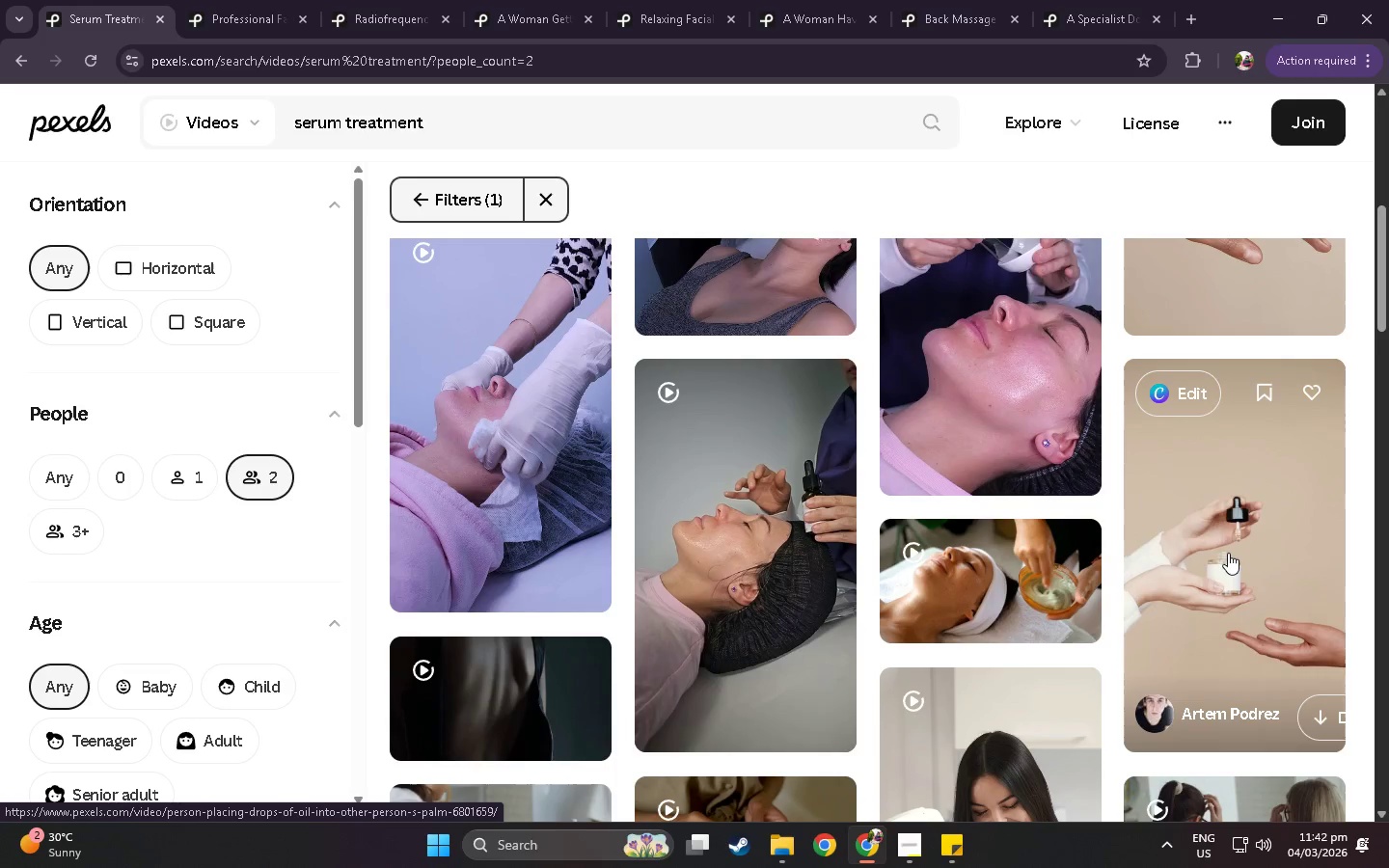 
wait(8.32)
 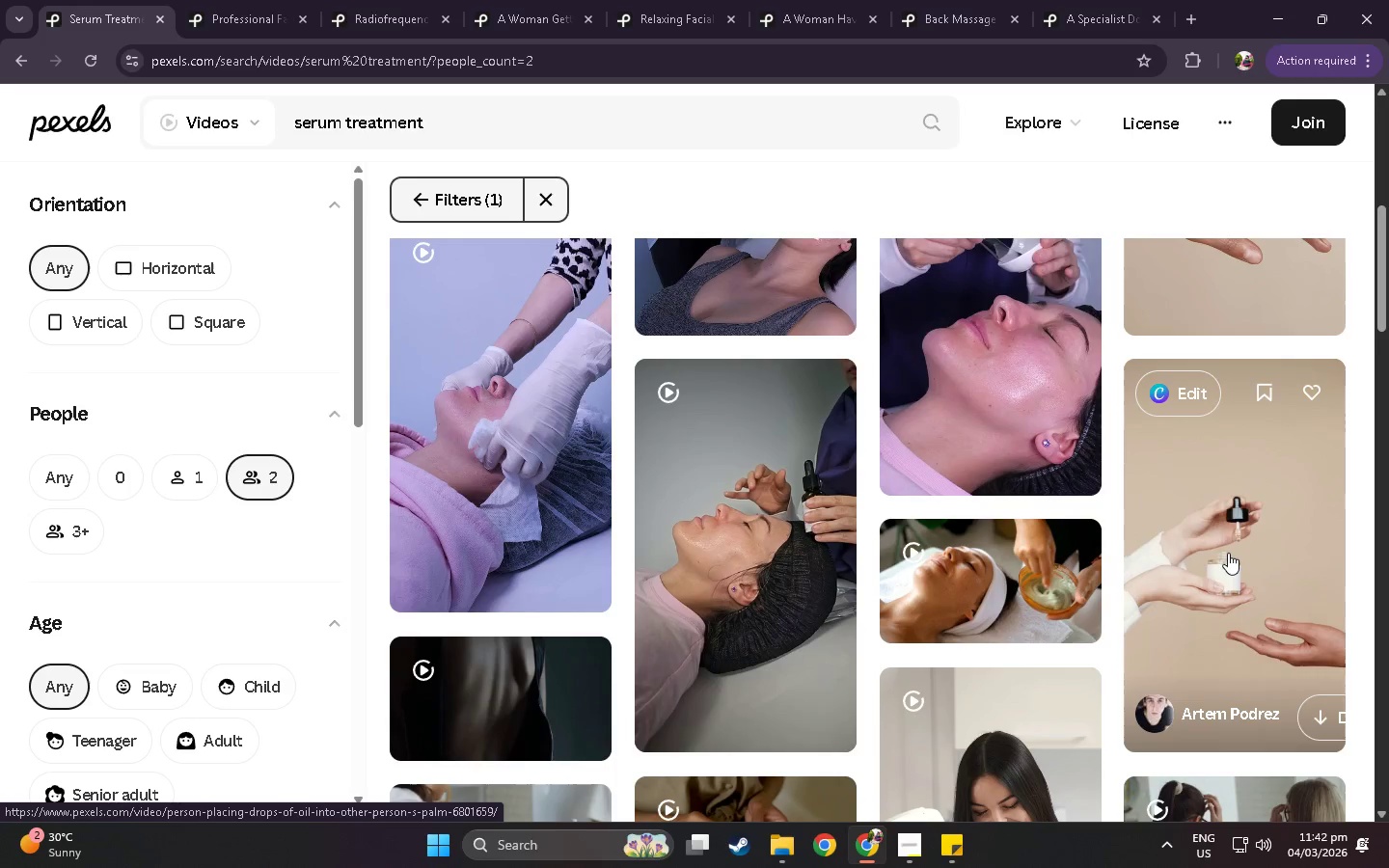 
scroll: coordinate [1228, 553], scroll_direction: down, amount: 7.0
 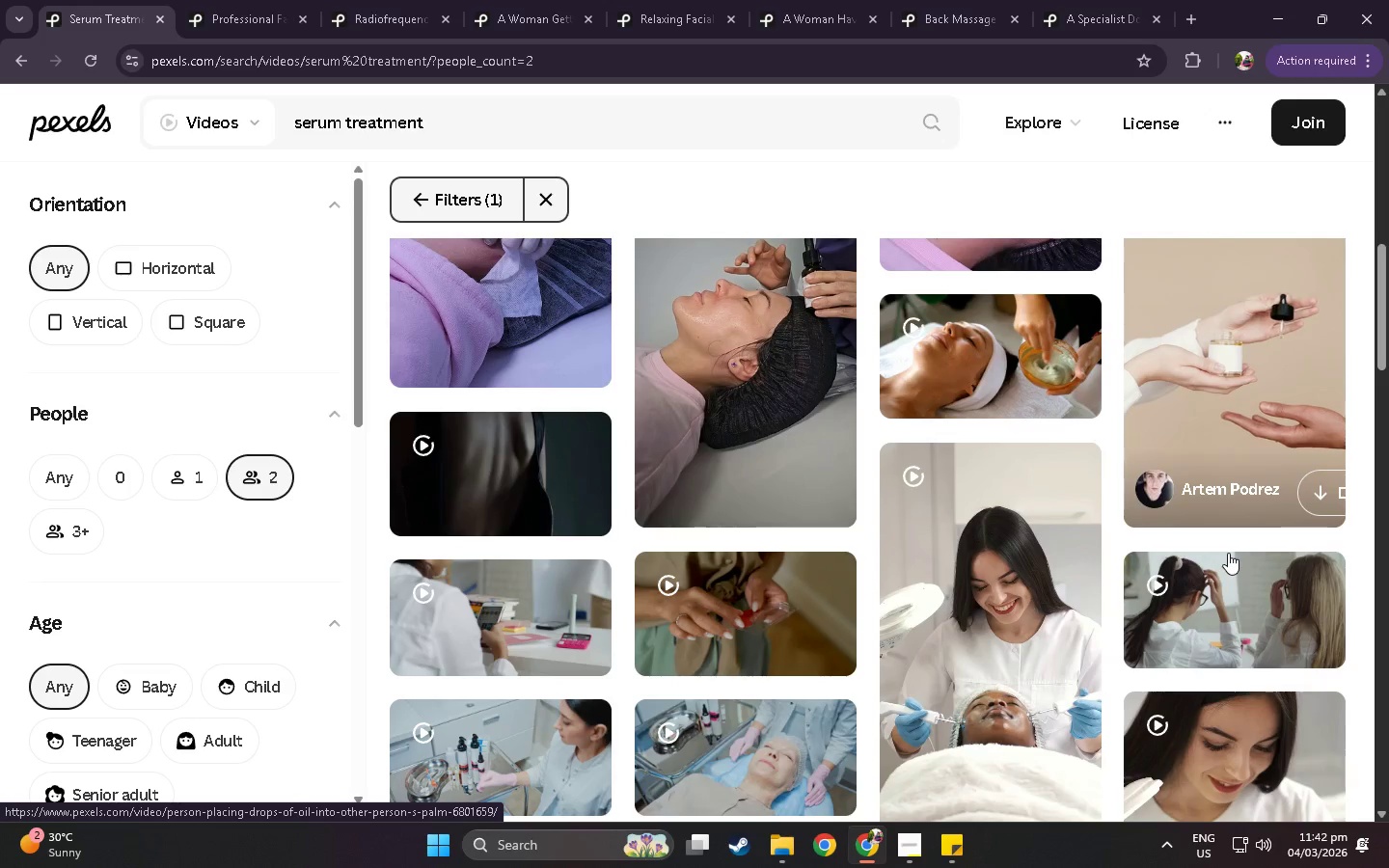 
scroll: coordinate [1228, 553], scroll_direction: up, amount: 5.0
 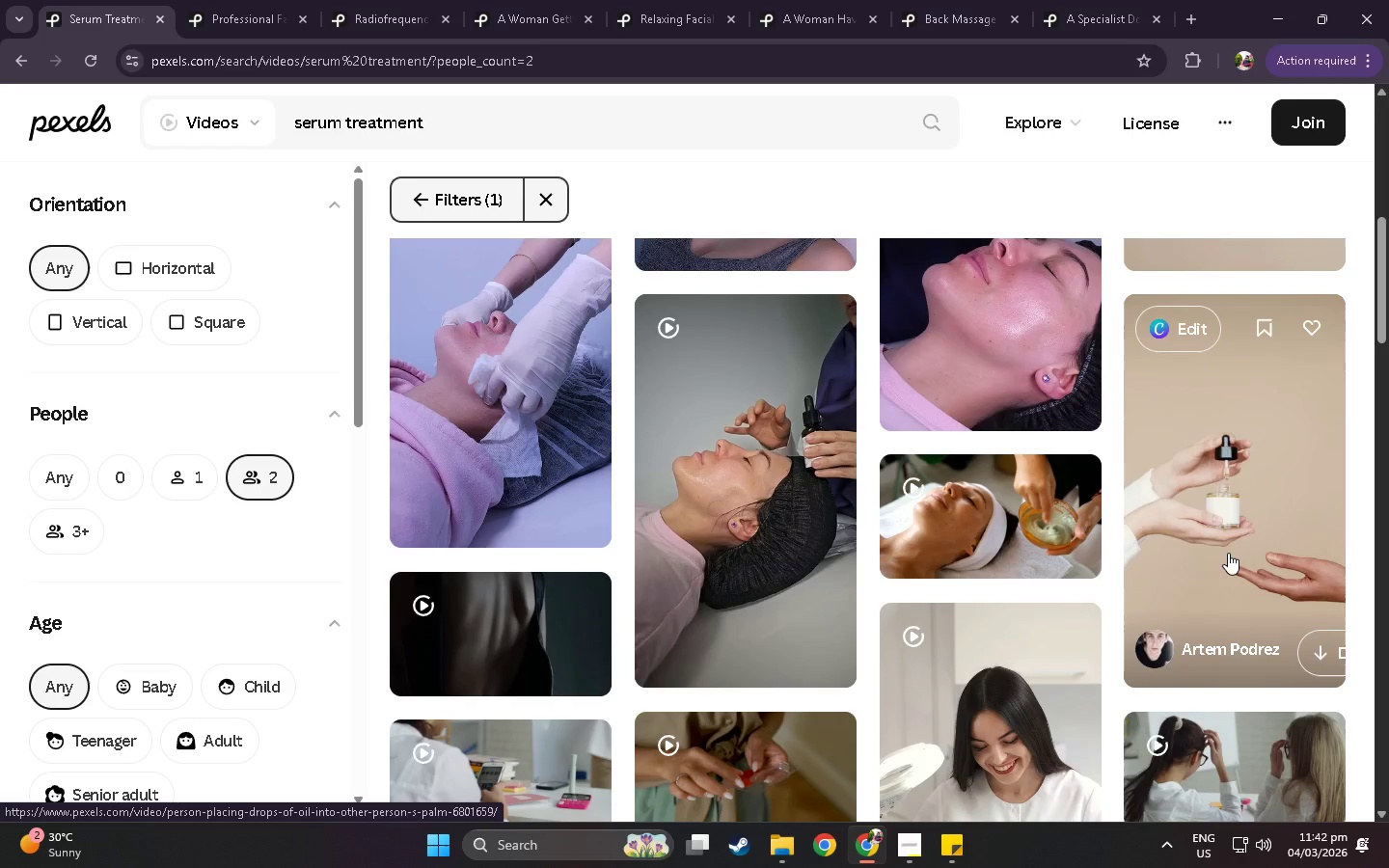 
scroll: coordinate [1192, 558], scroll_direction: down, amount: 7.0
 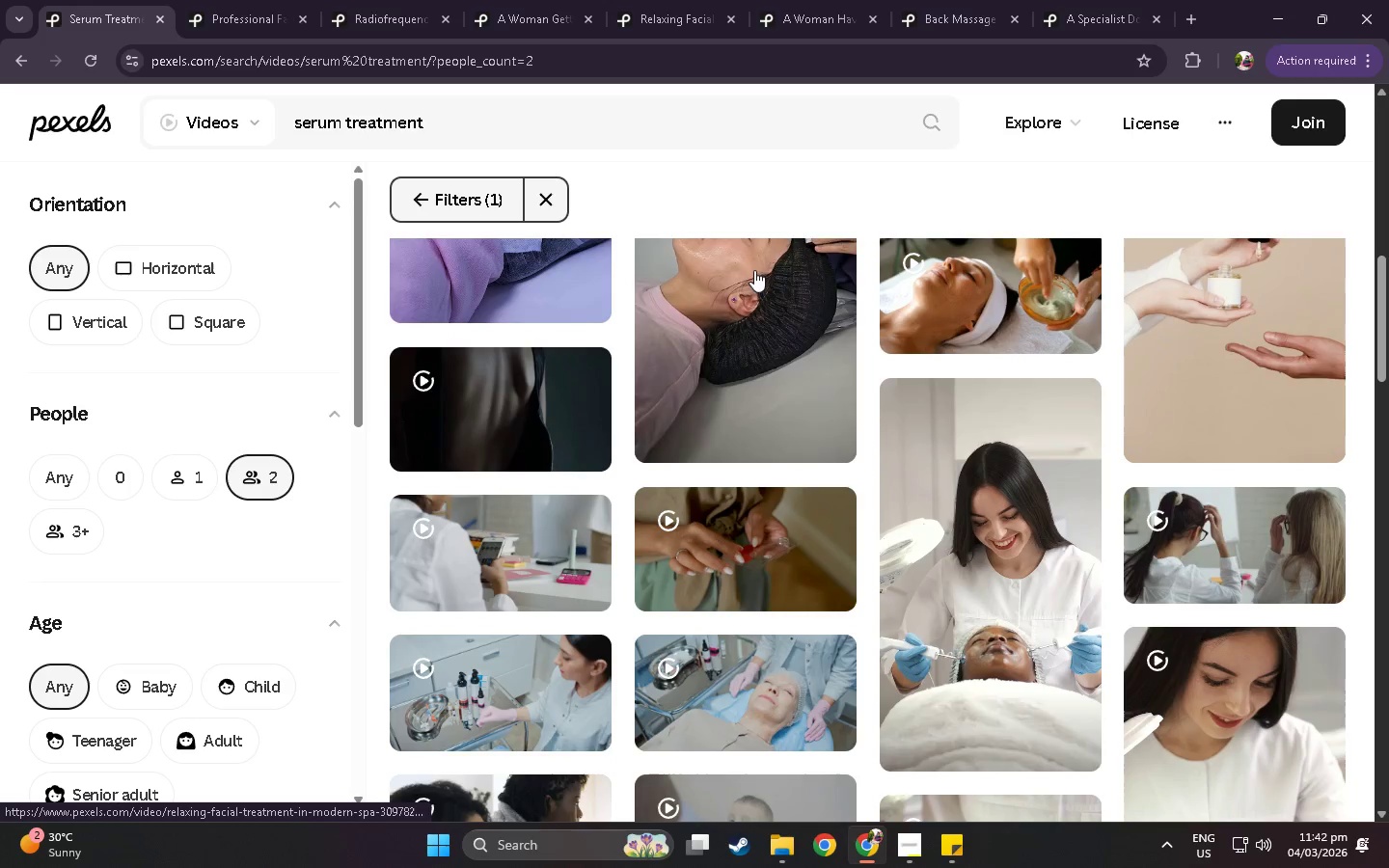 
scroll: coordinate [902, 397], scroll_direction: up, amount: 13.0
 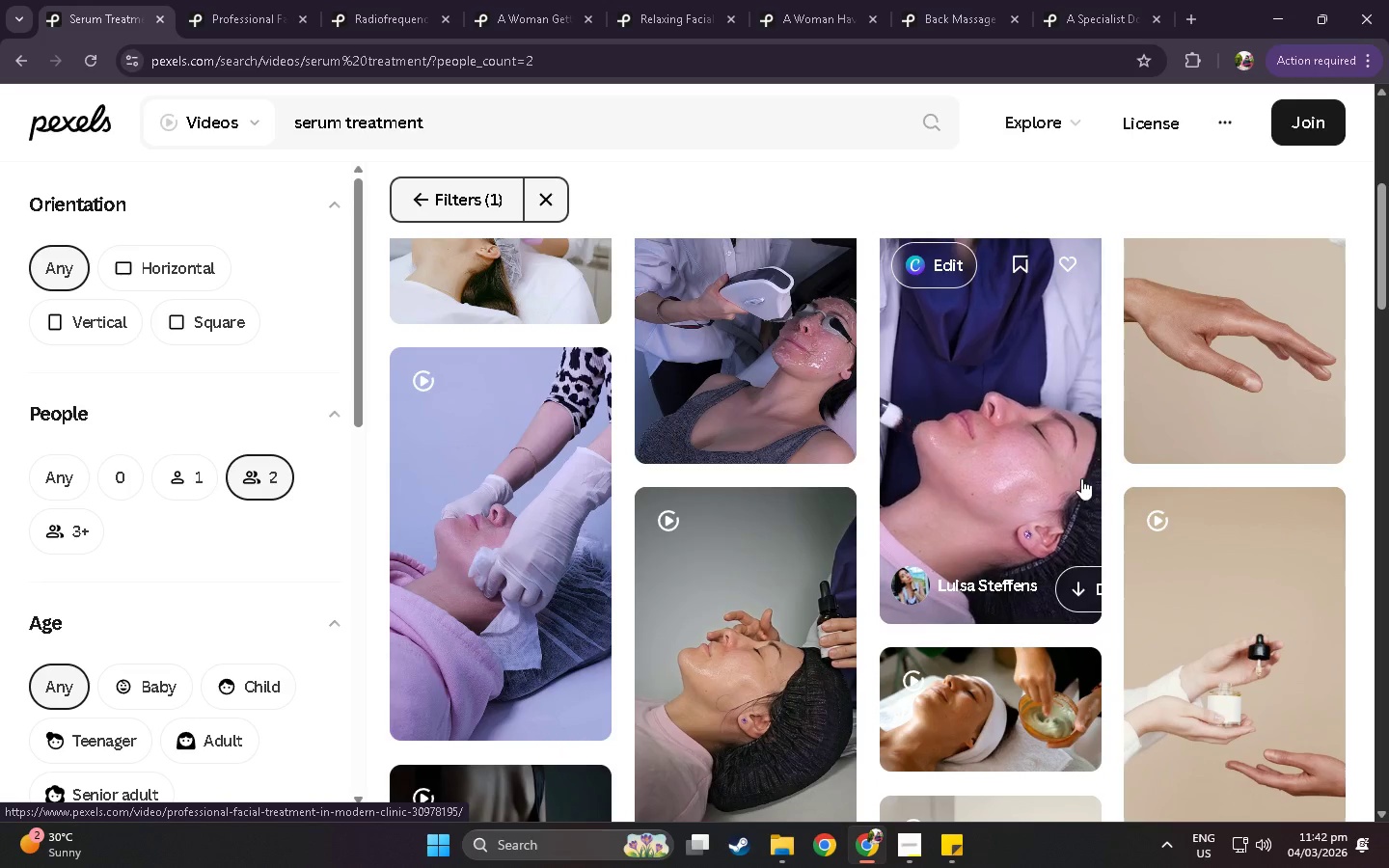 
scroll: coordinate [919, 573], scroll_direction: down, amount: 64.0
 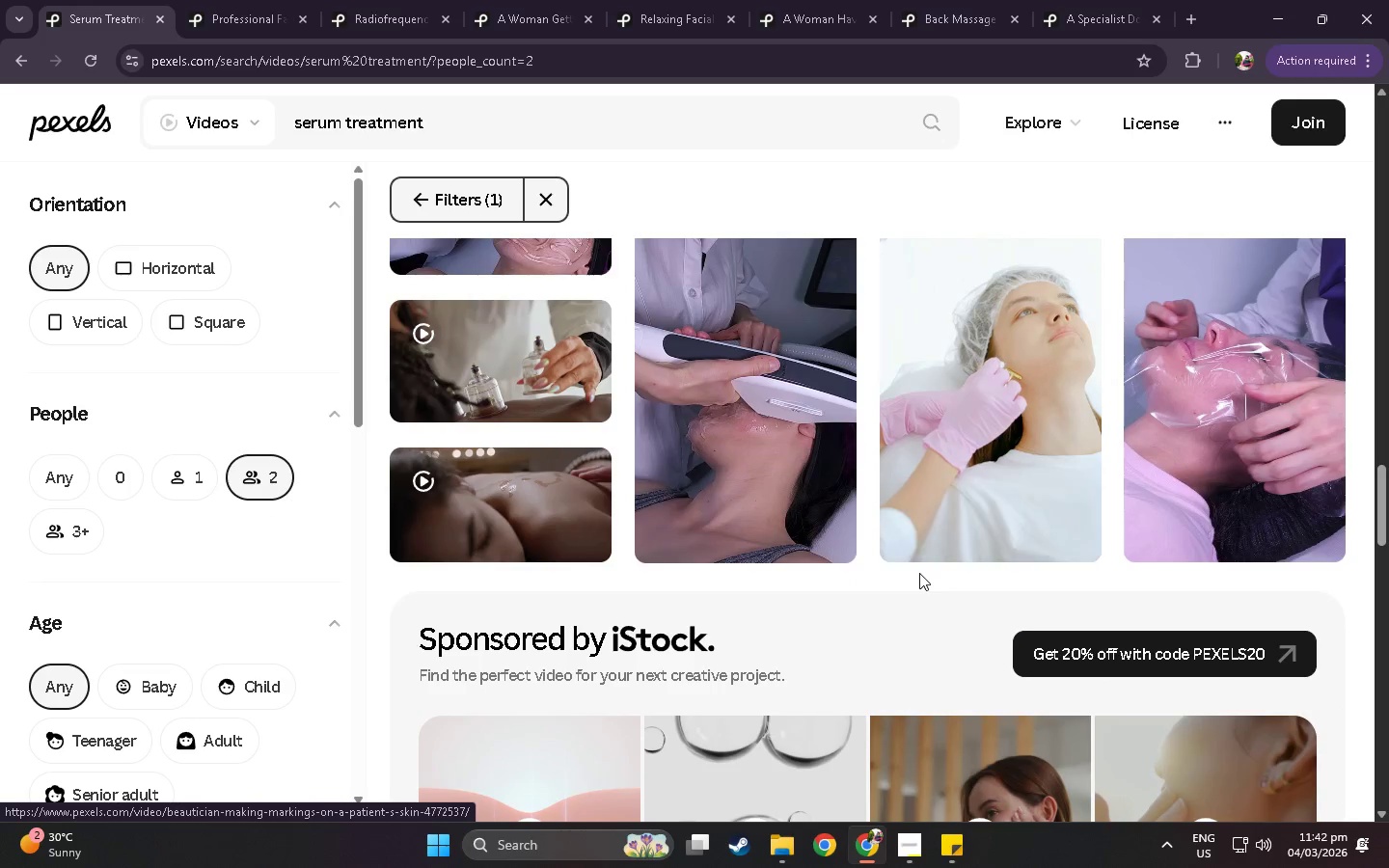 
scroll: coordinate [1061, 478], scroll_direction: down, amount: 115.0
 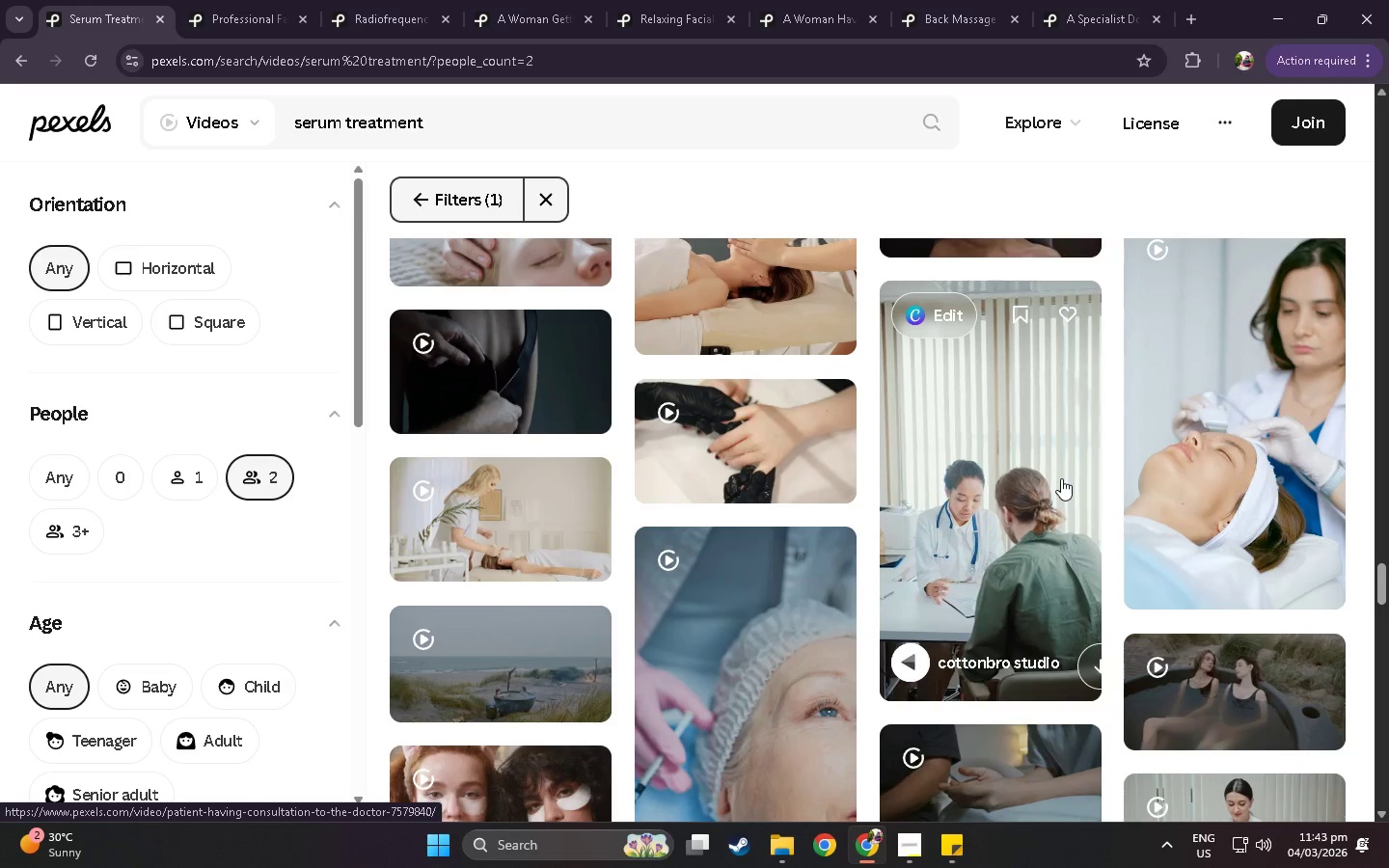 
scroll: coordinate [1061, 478], scroll_direction: down, amount: 5.0
 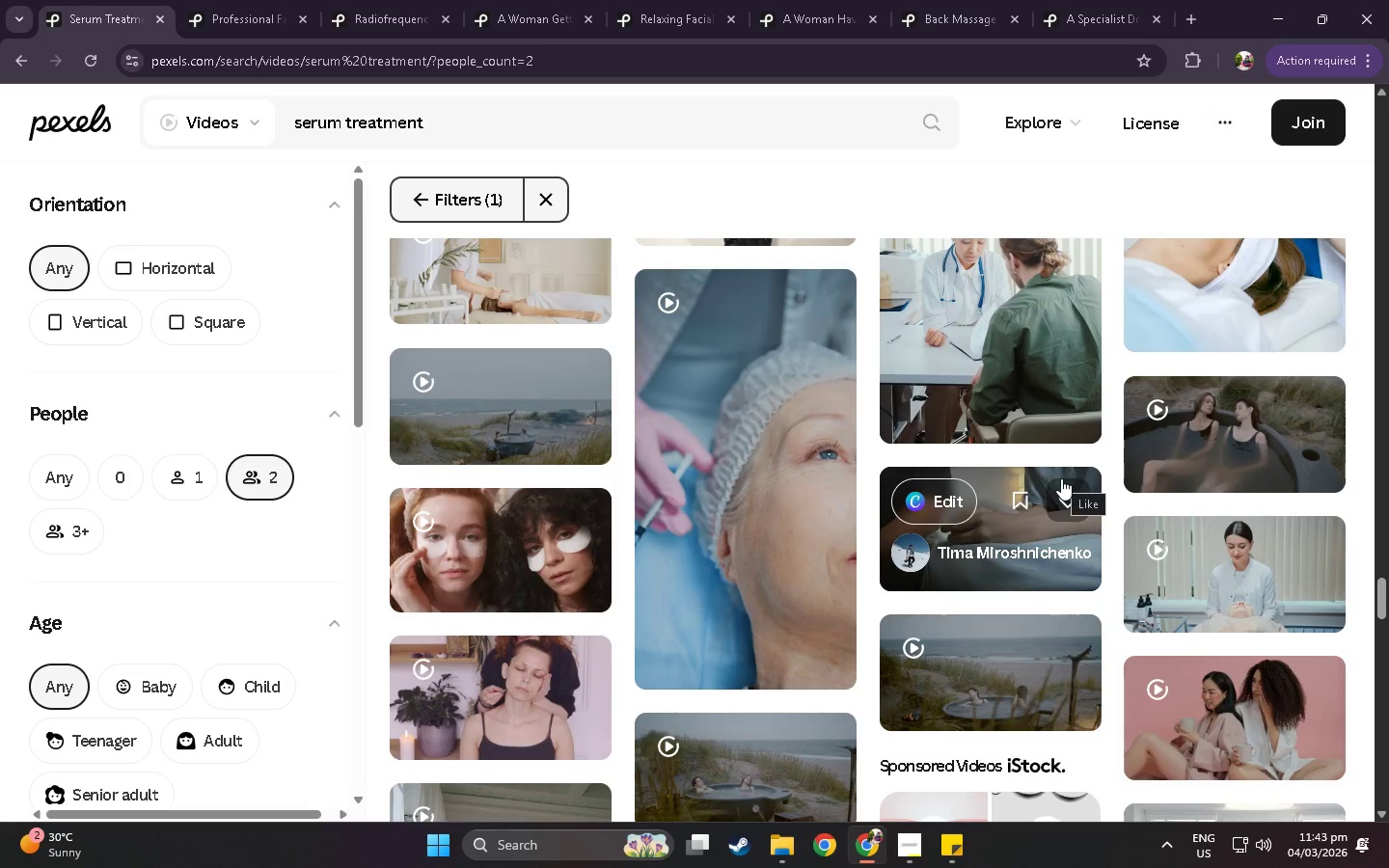 
wait(6.86)
 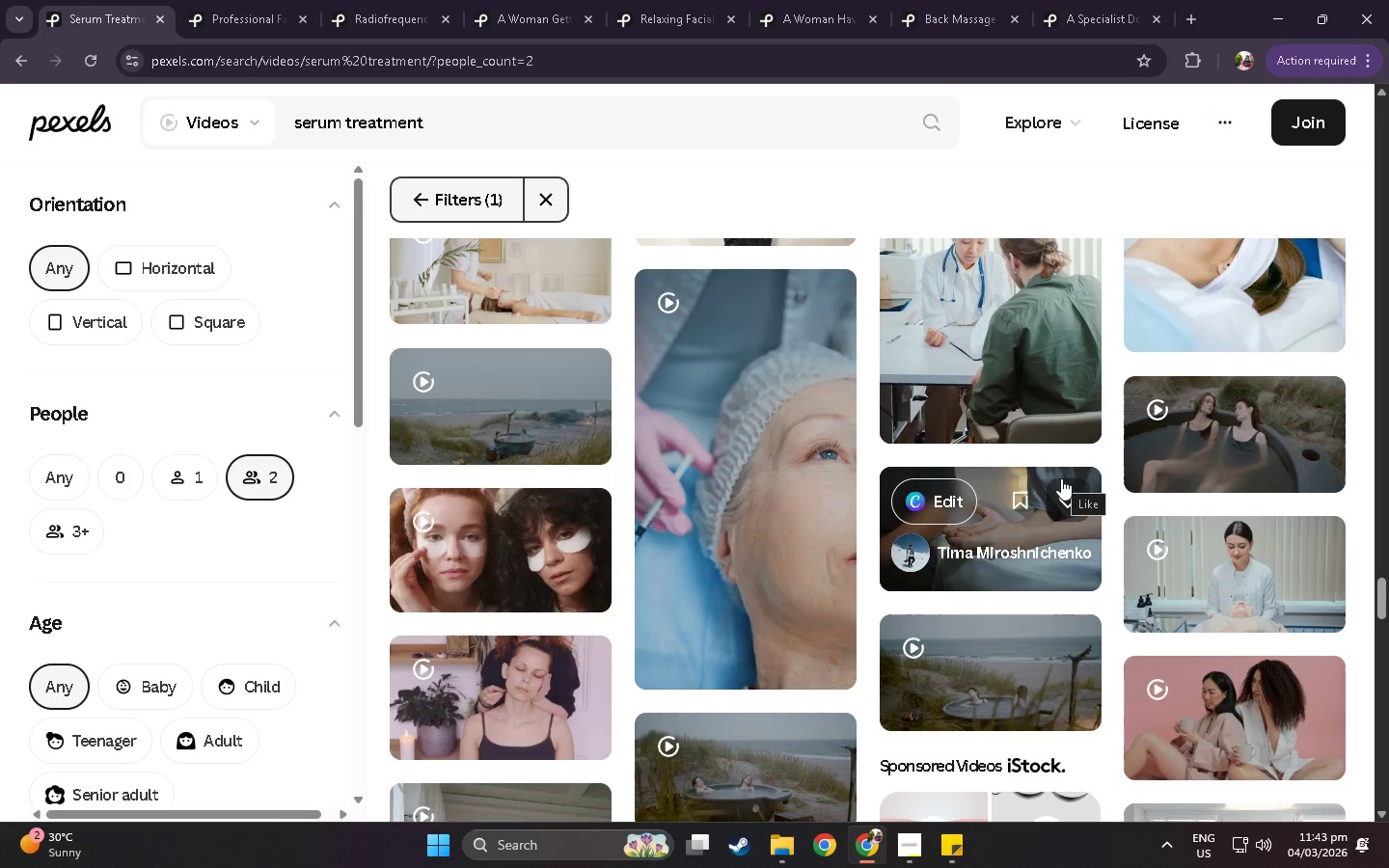 
scroll: coordinate [1061, 478], scroll_direction: down, amount: 9.0
 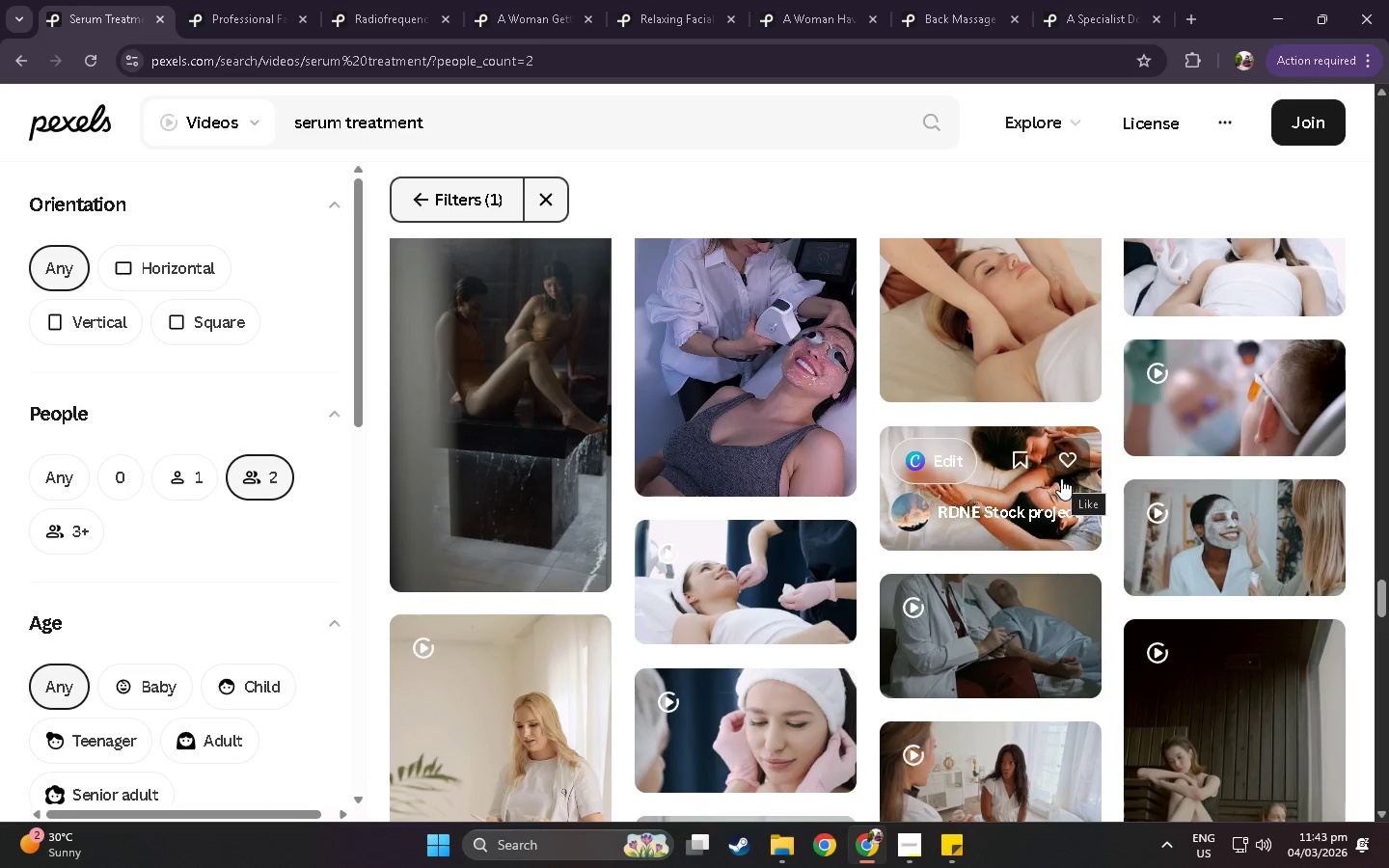 
wait(9.42)
 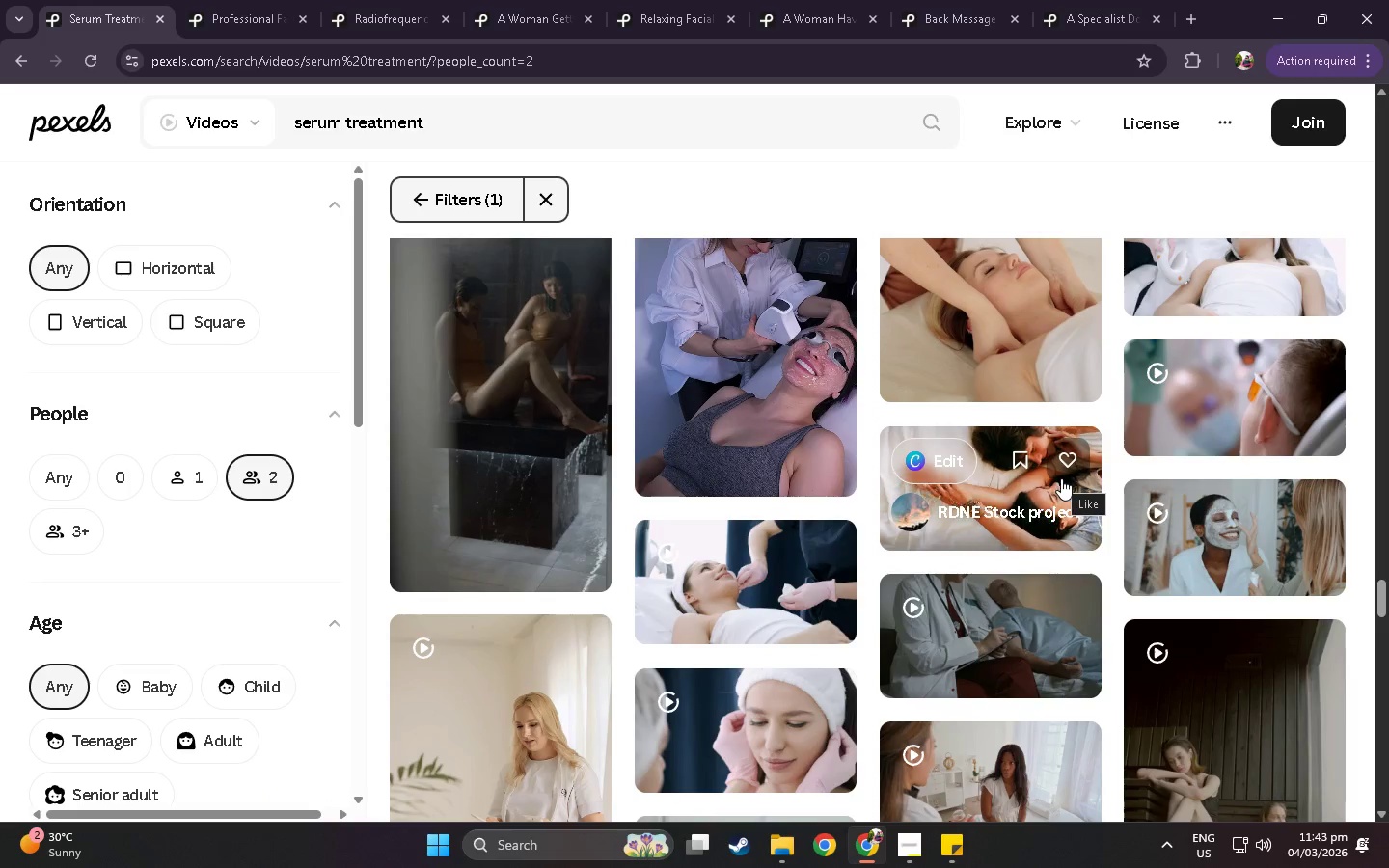 
scroll: coordinate [991, 344], scroll_direction: down, amount: 34.0
 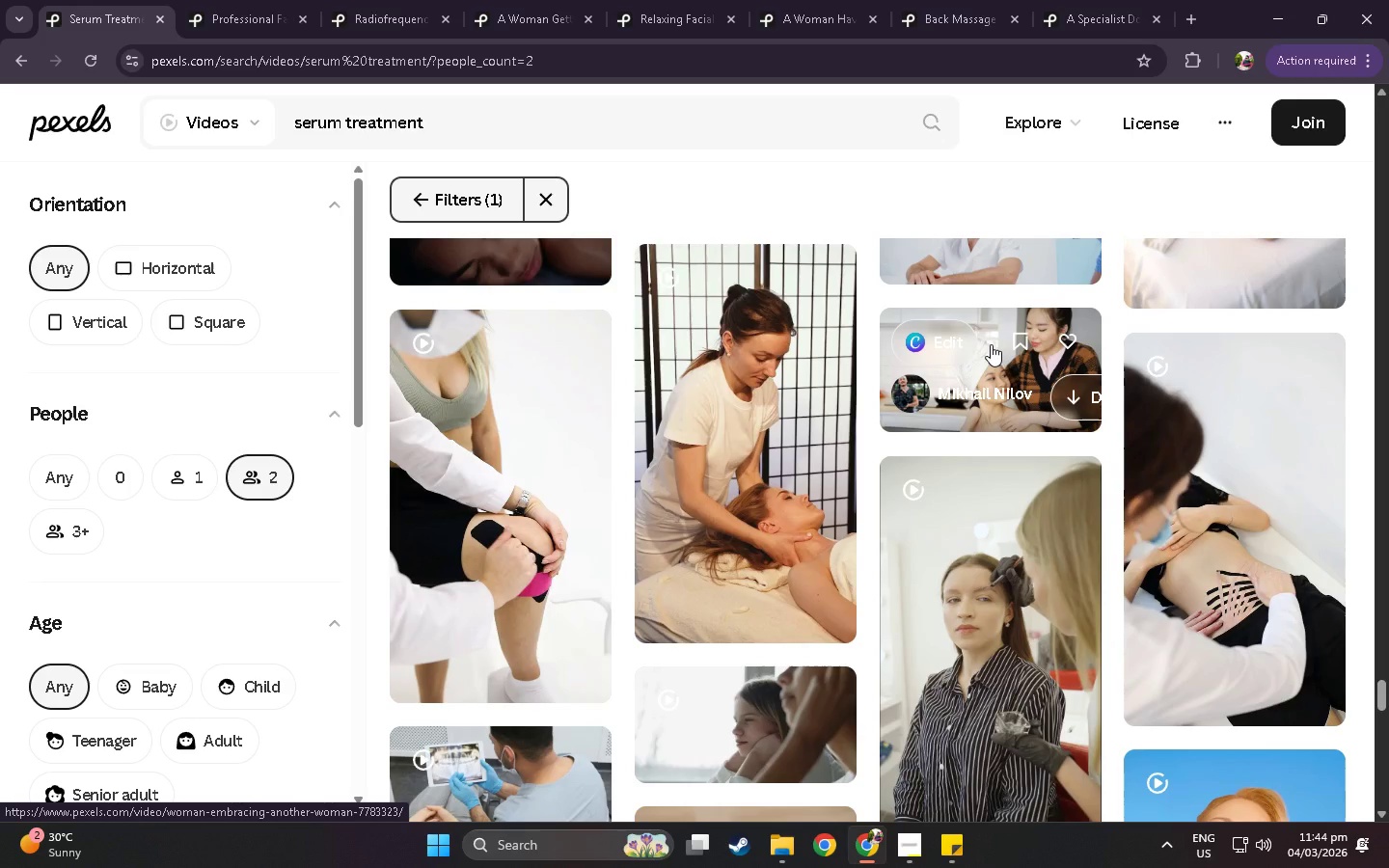 
scroll: coordinate [962, 307], scroll_direction: down, amount: 8.0
 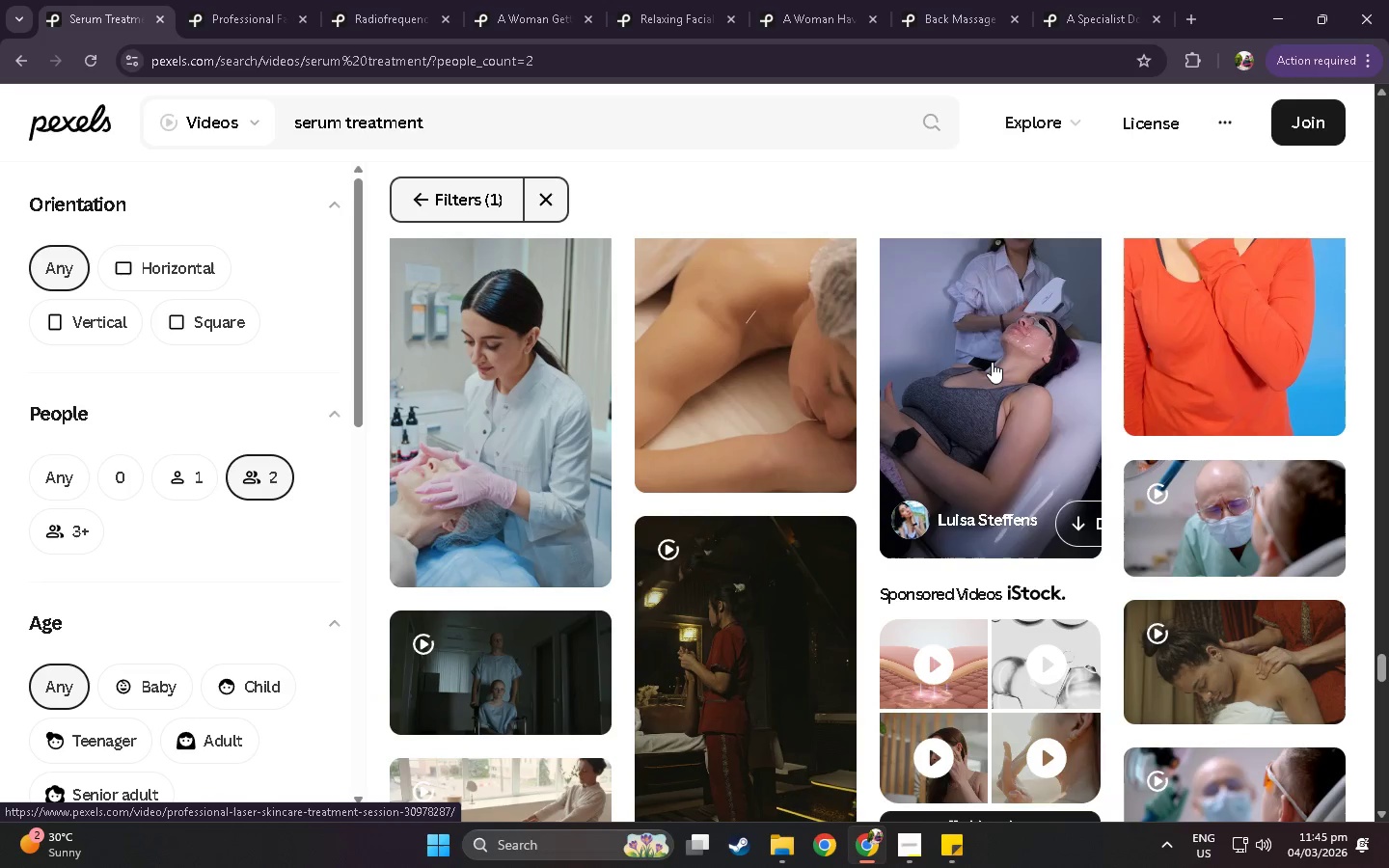 
scroll: coordinate [992, 362], scroll_direction: up, amount: 2.0
 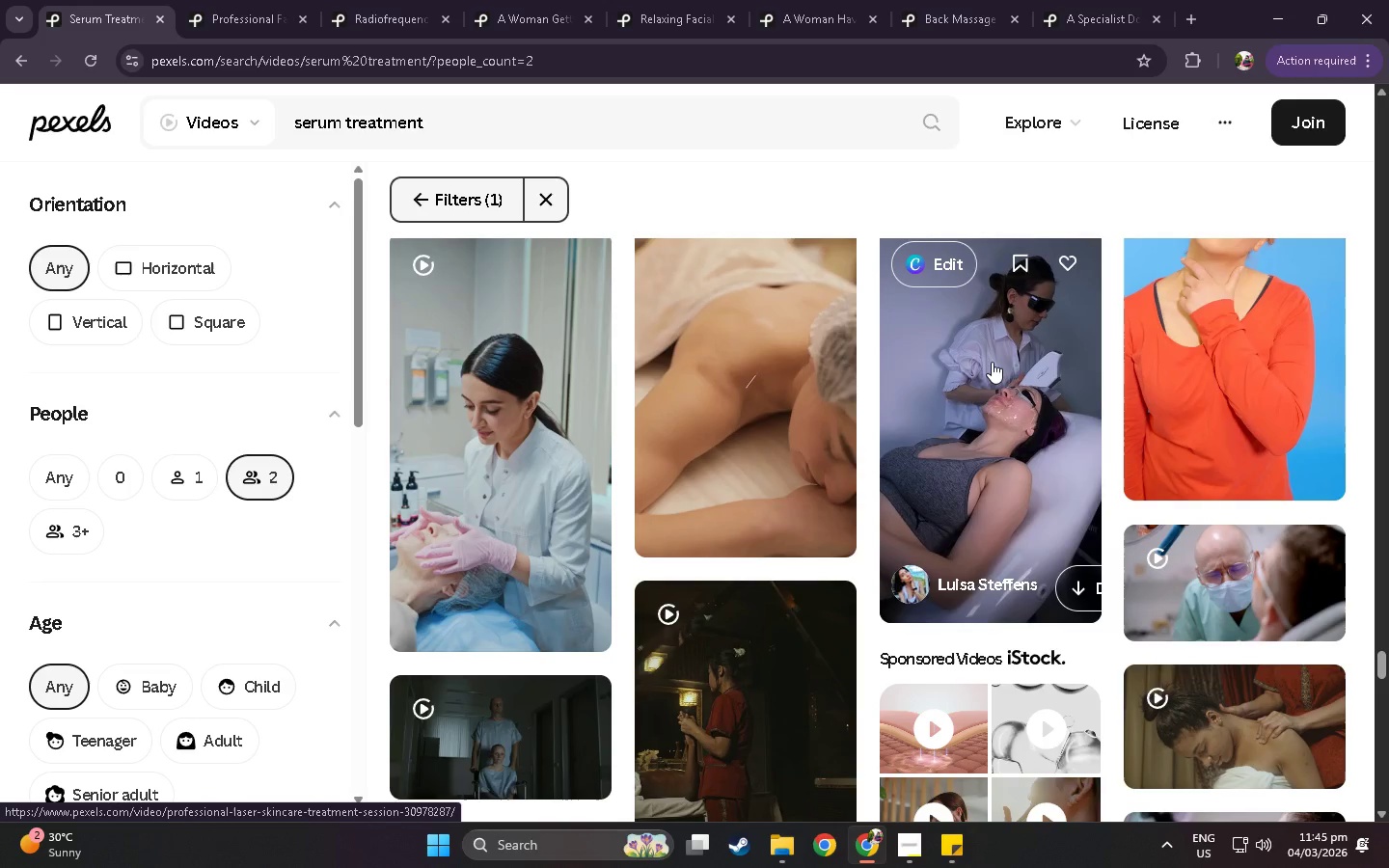 
scroll: coordinate [1253, 303], scroll_direction: down, amount: 42.0
 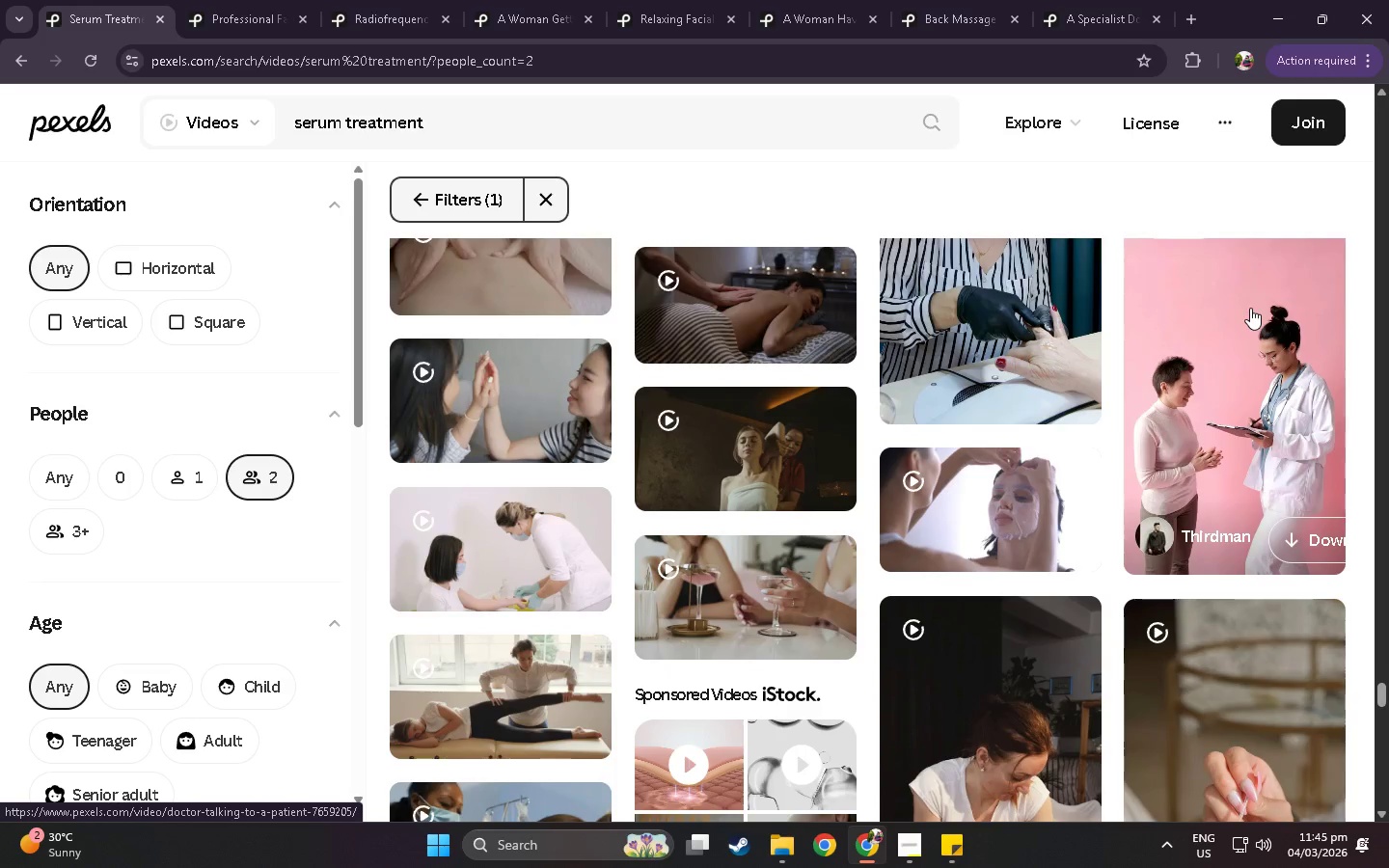 
scroll: coordinate [1007, 384], scroll_direction: down, amount: 86.0
 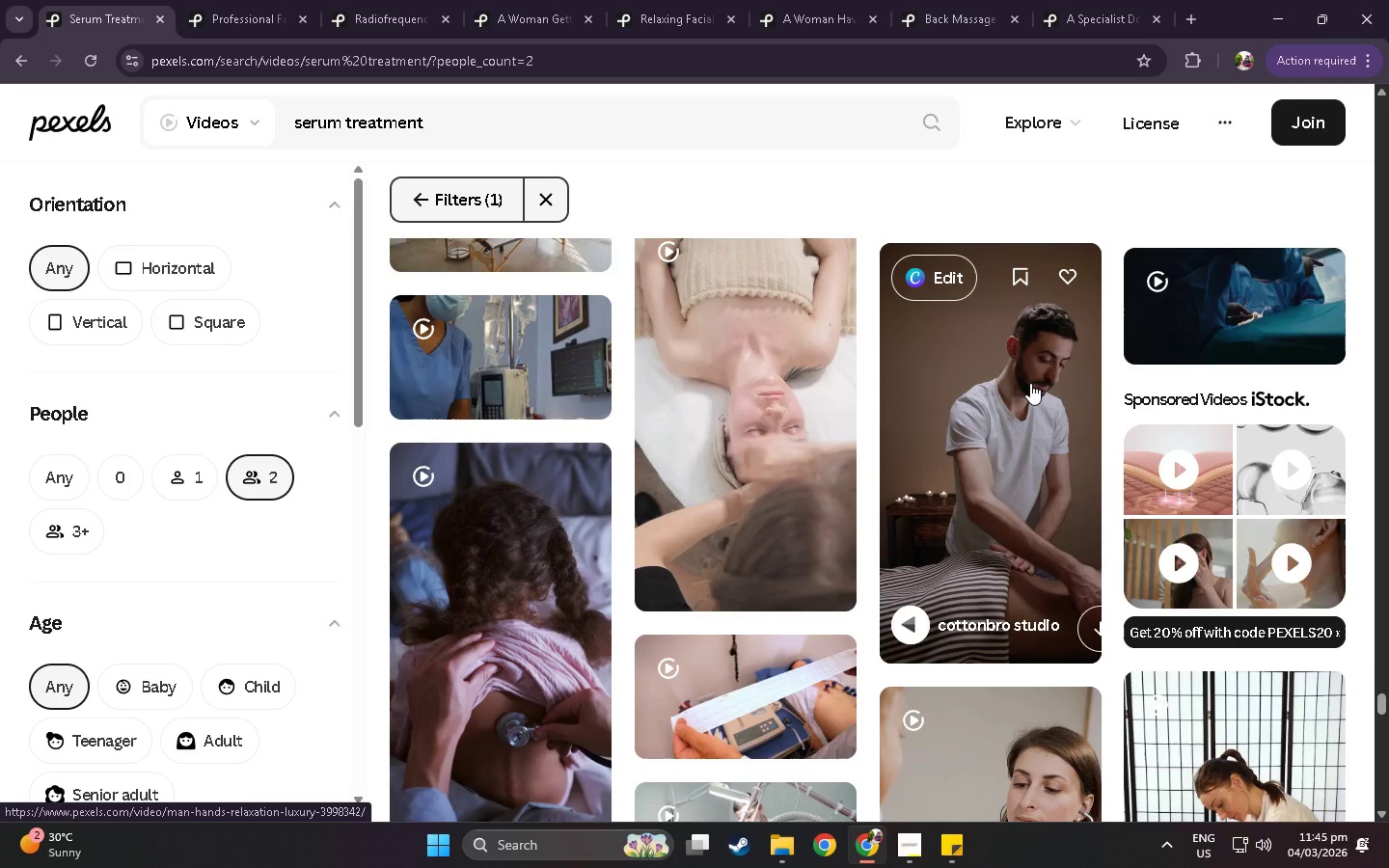 
scroll: coordinate [1028, 383], scroll_direction: down, amount: 11.0
 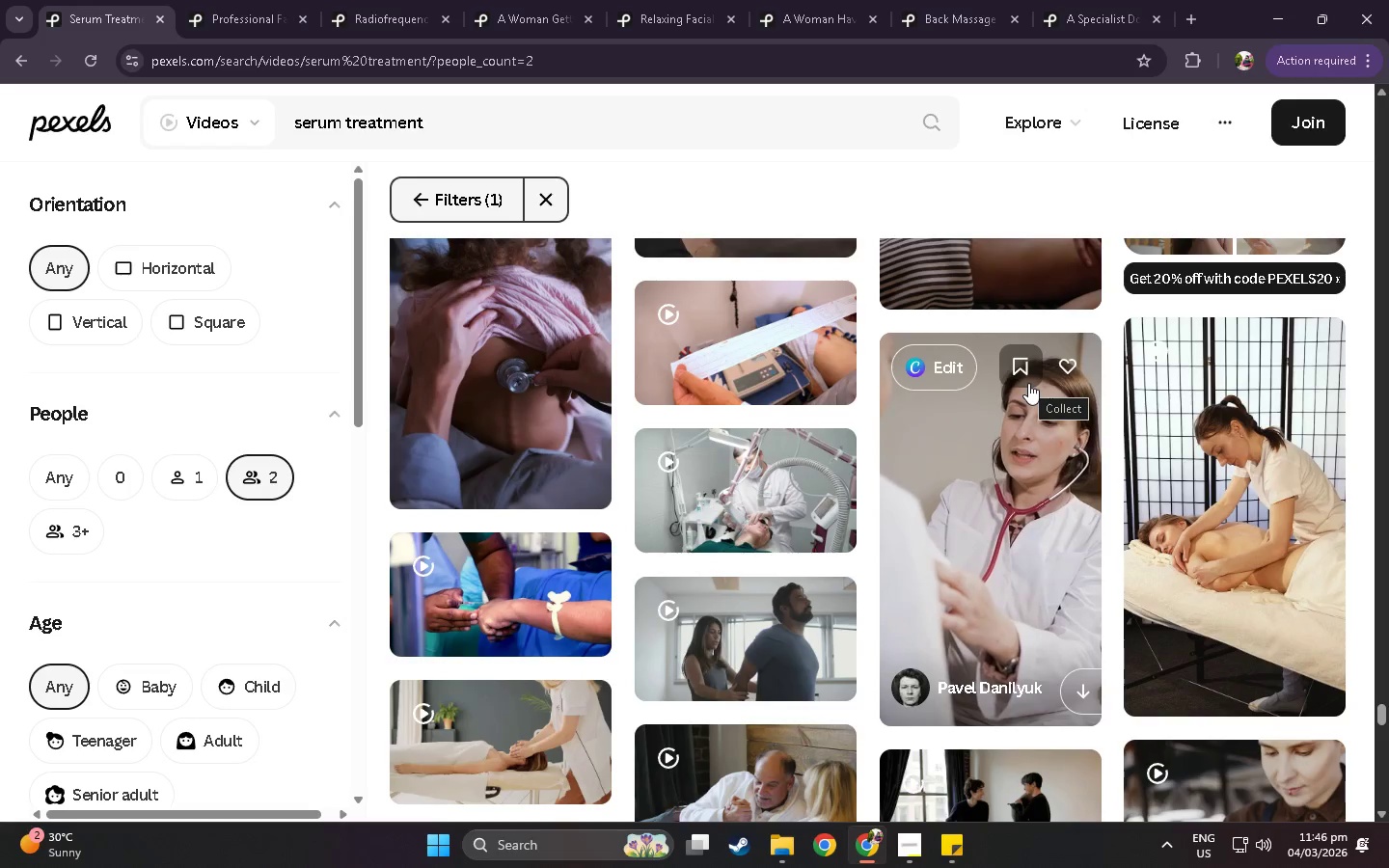 
wait(5.5)
 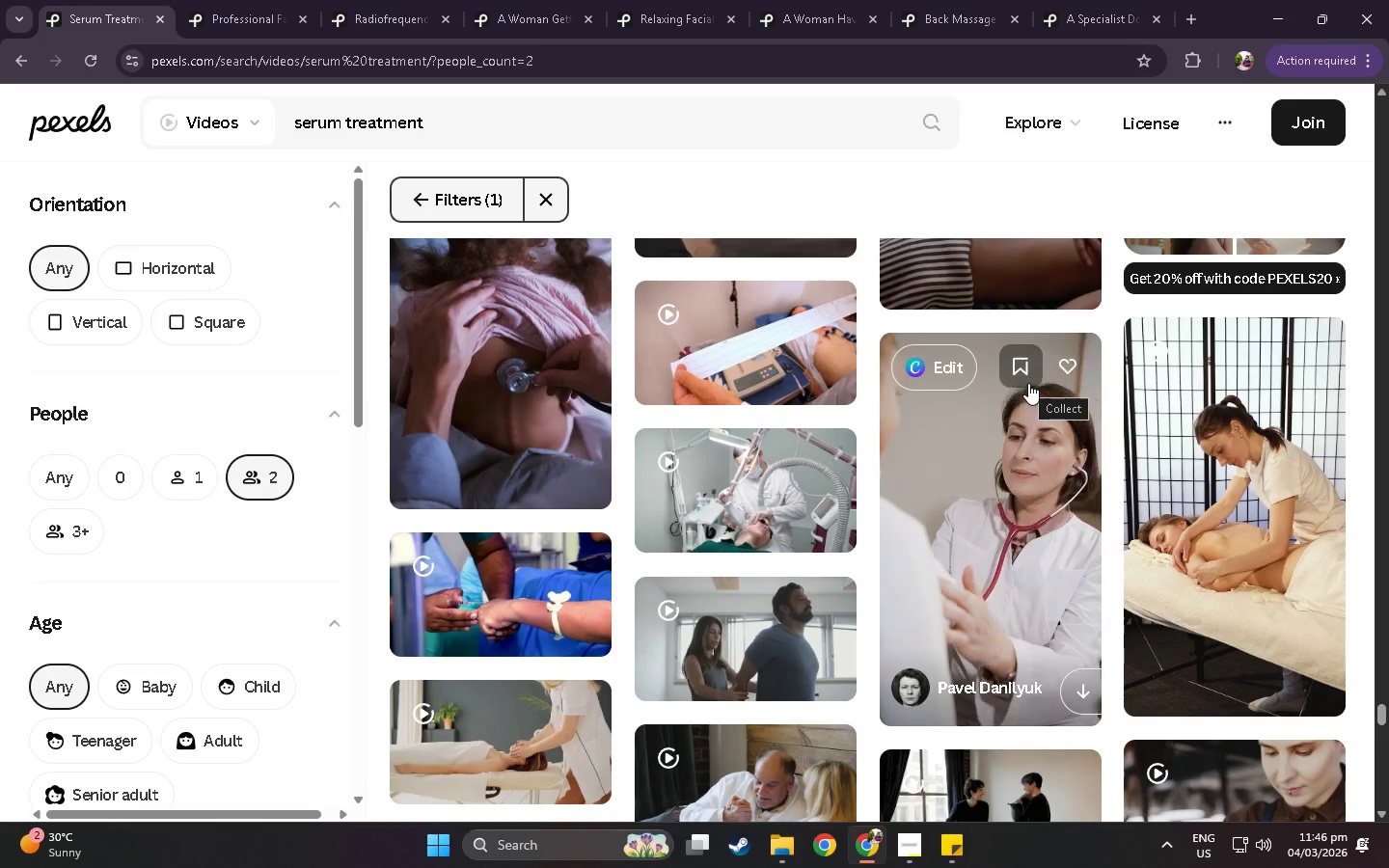 
scroll: coordinate [1007, 282], scroll_direction: down, amount: 79.0
 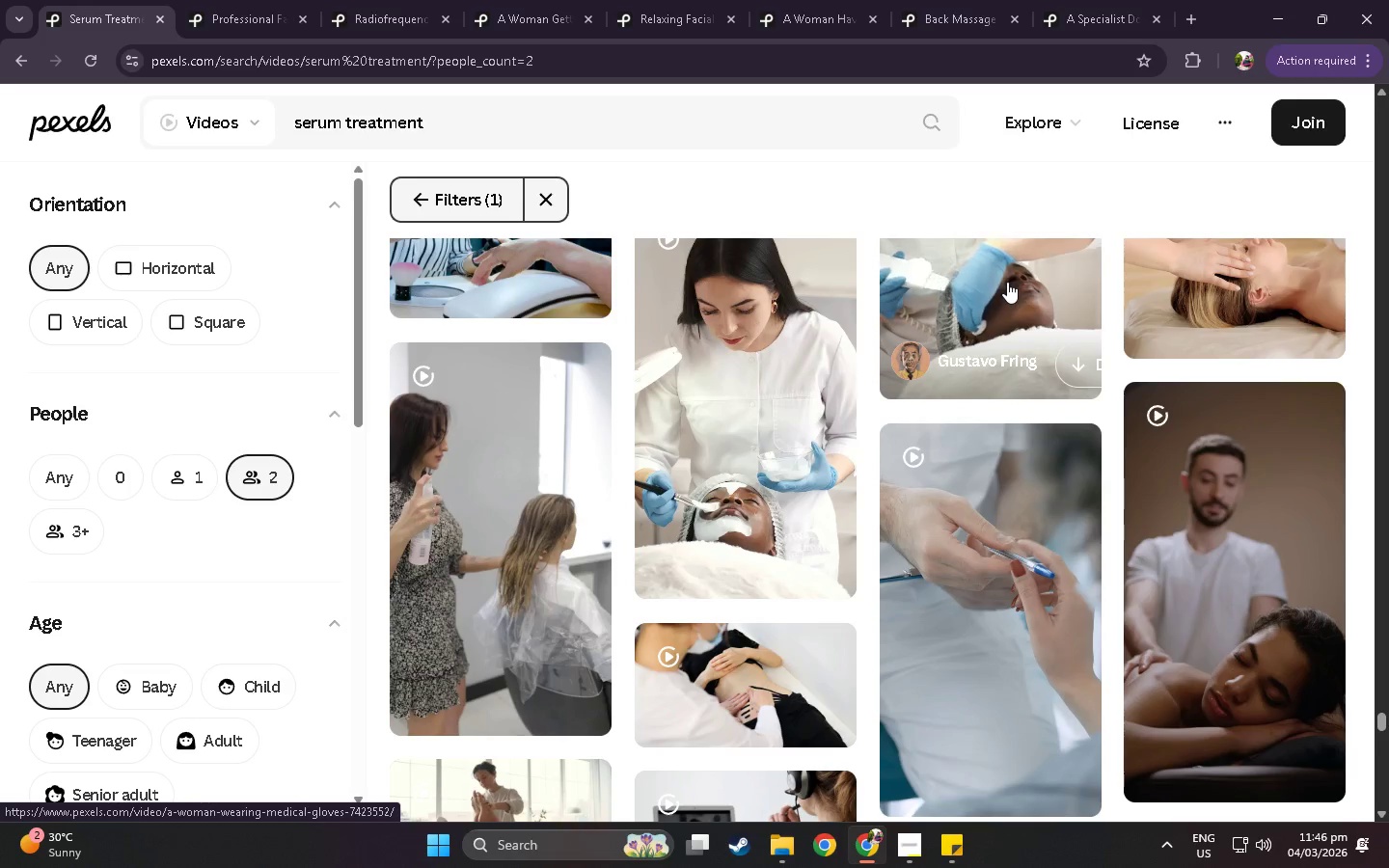 
wait(10.35)
 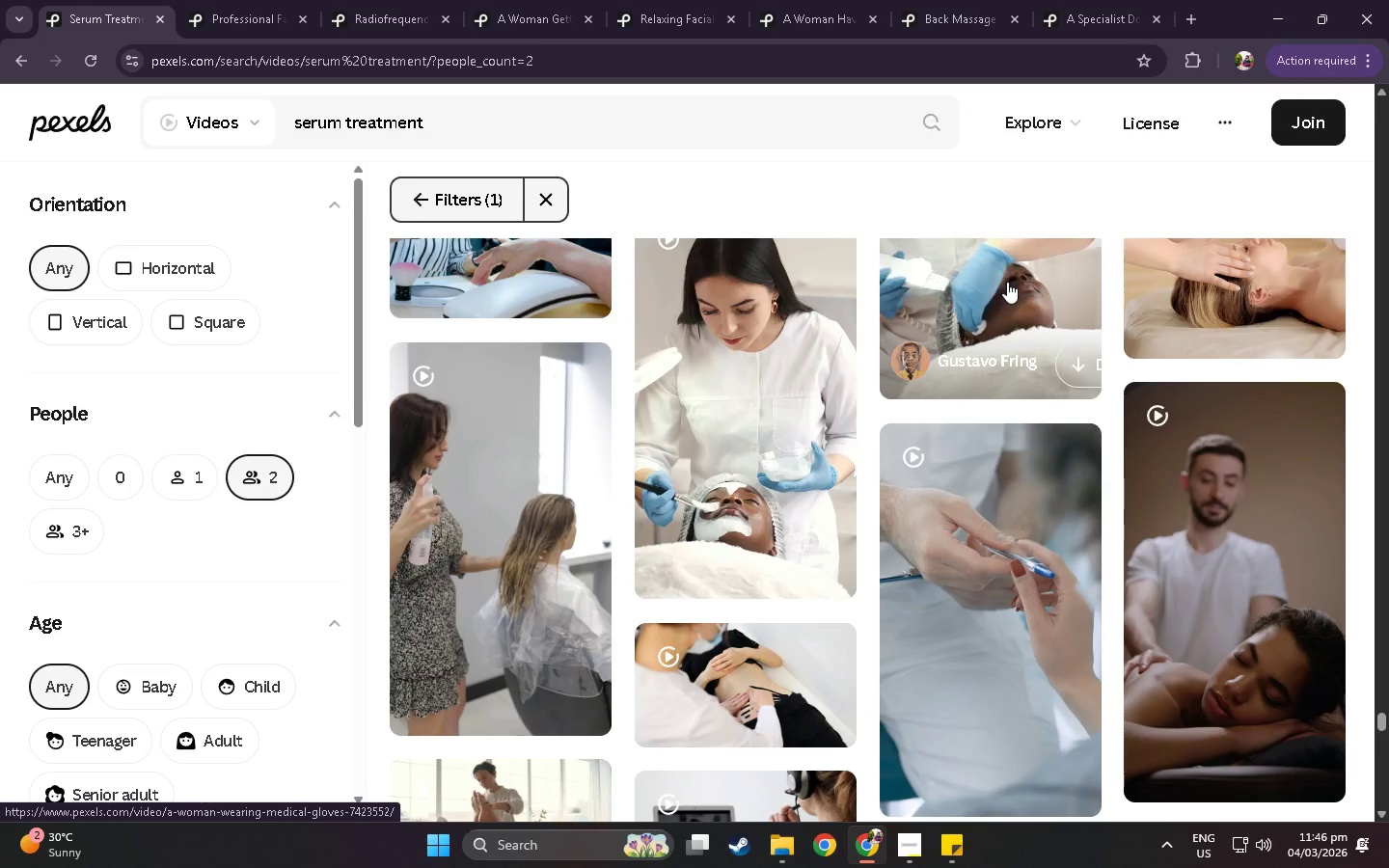 
scroll: coordinate [1007, 282], scroll_direction: down, amount: 35.0
 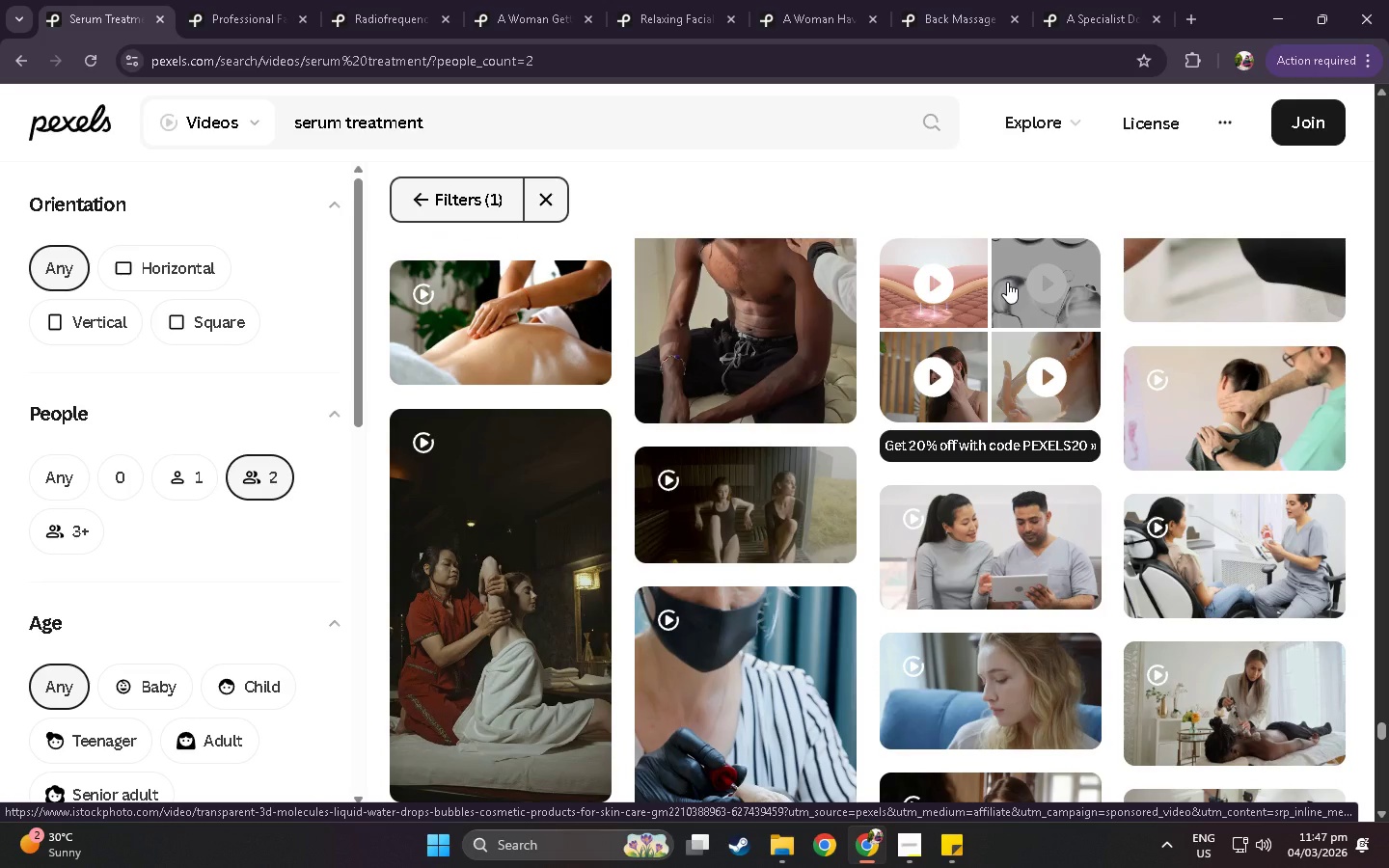 
wait(7.47)
 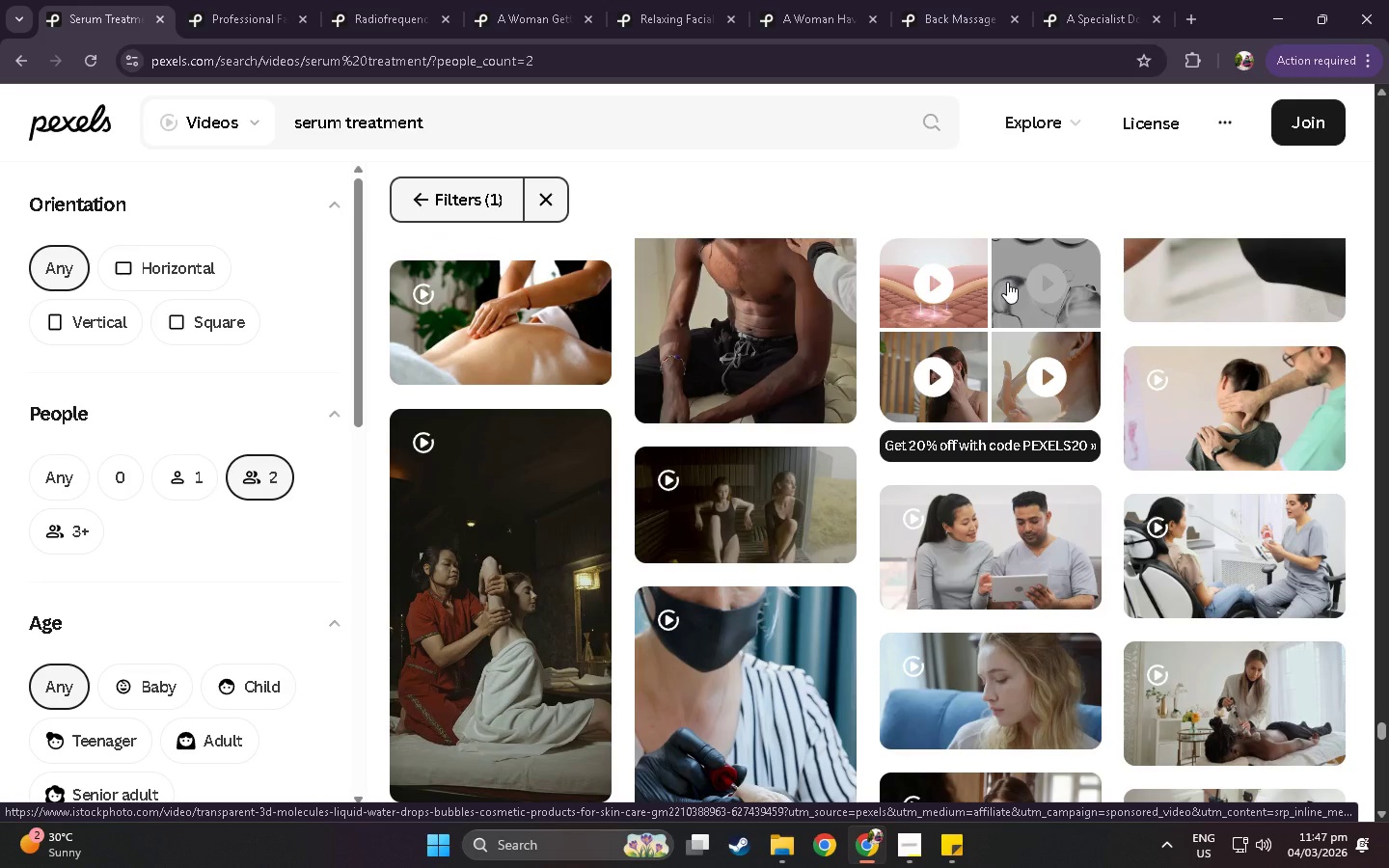 
scroll: coordinate [1007, 282], scroll_direction: down, amount: 9.0
 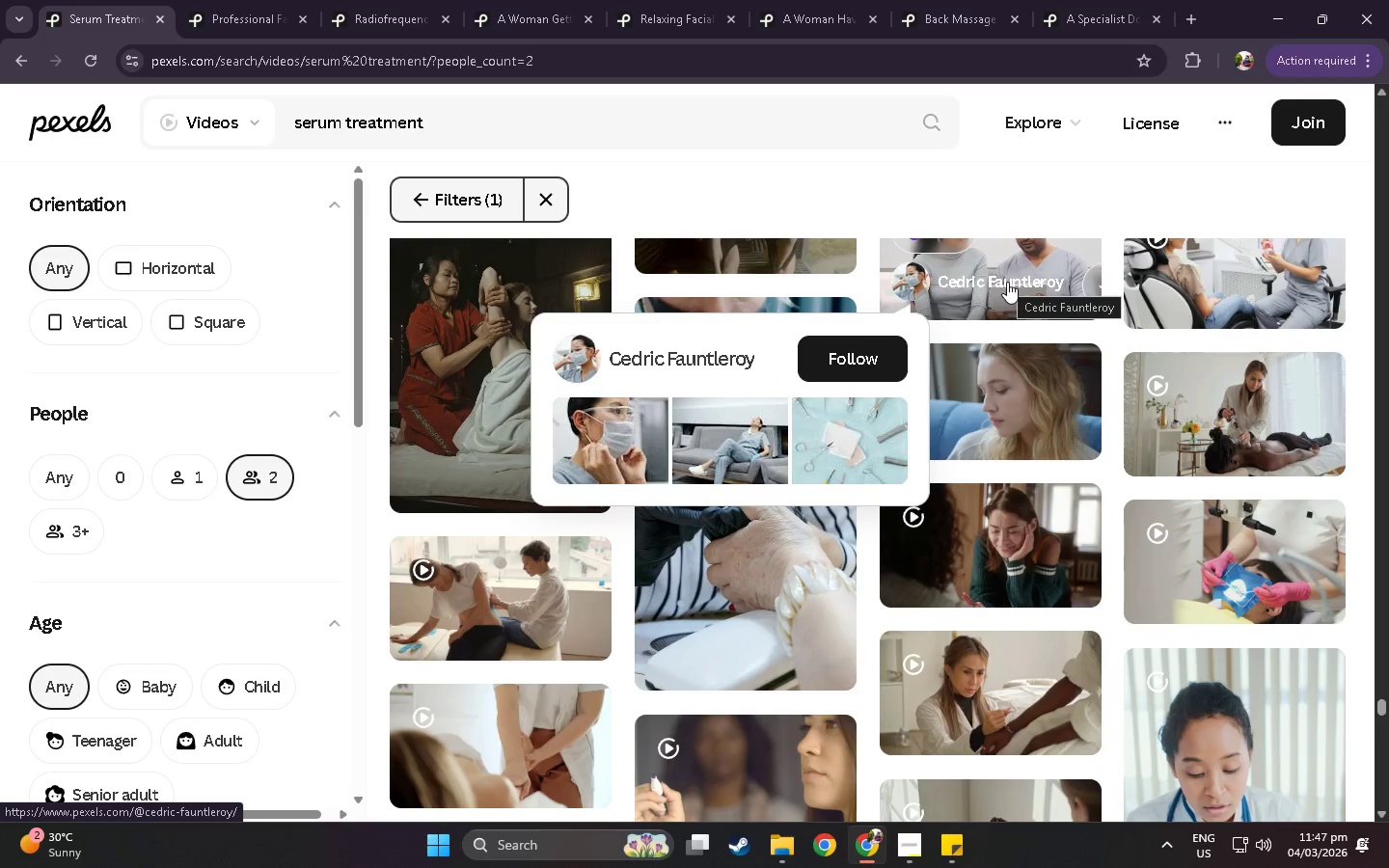 
wait(9.84)
 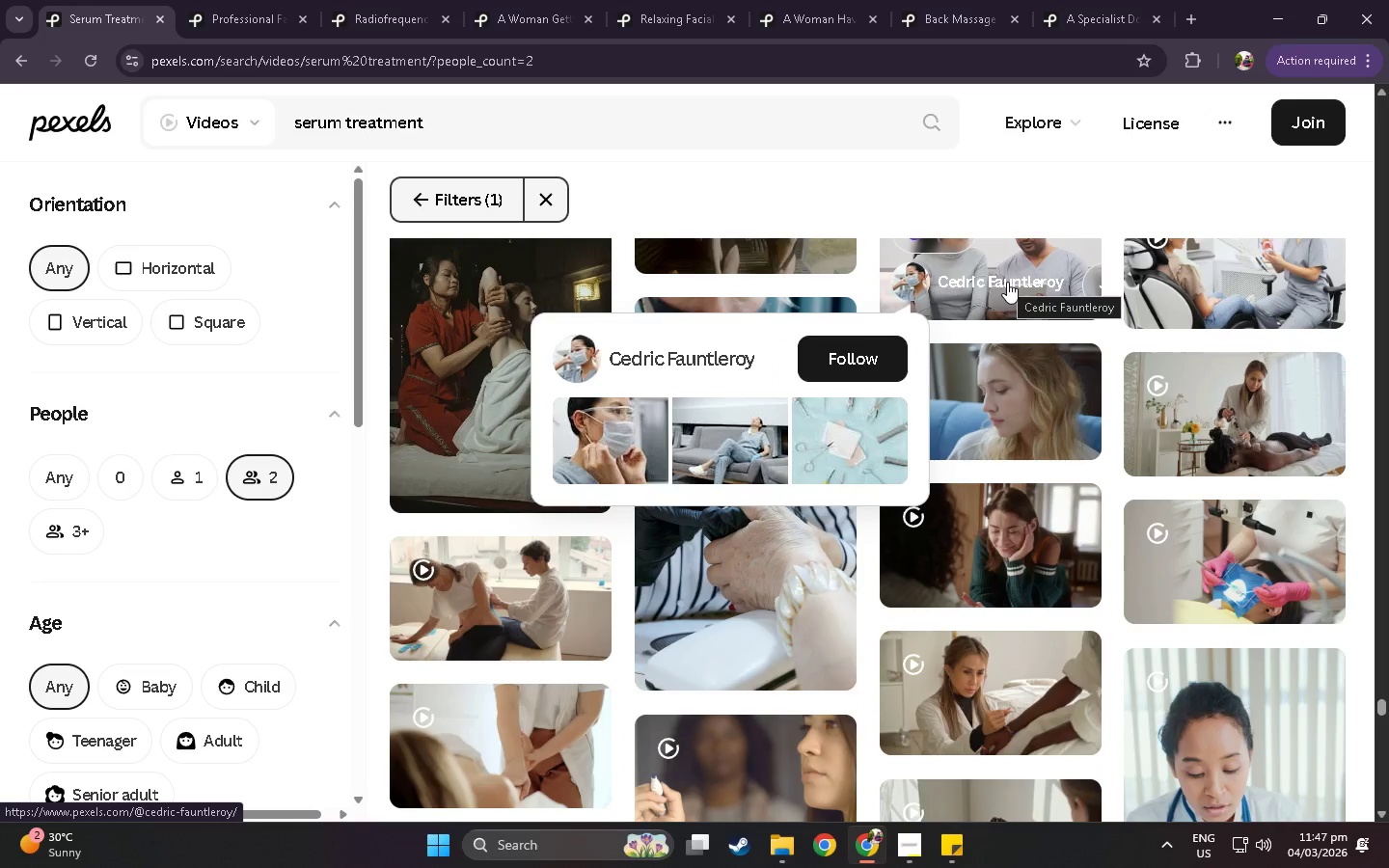 
scroll: coordinate [1264, 408], scroll_direction: down, amount: 48.0
 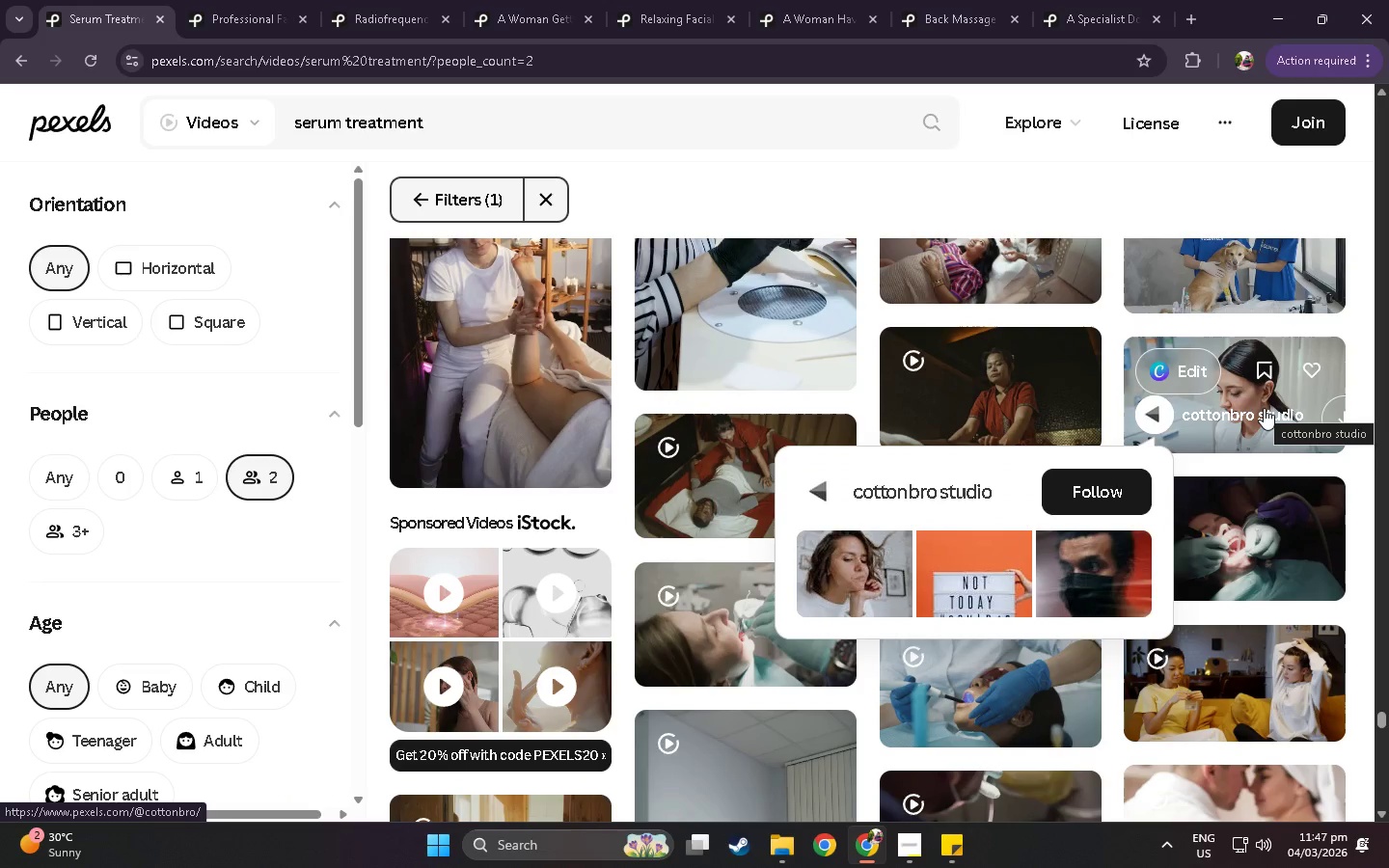 
wait(5.91)
 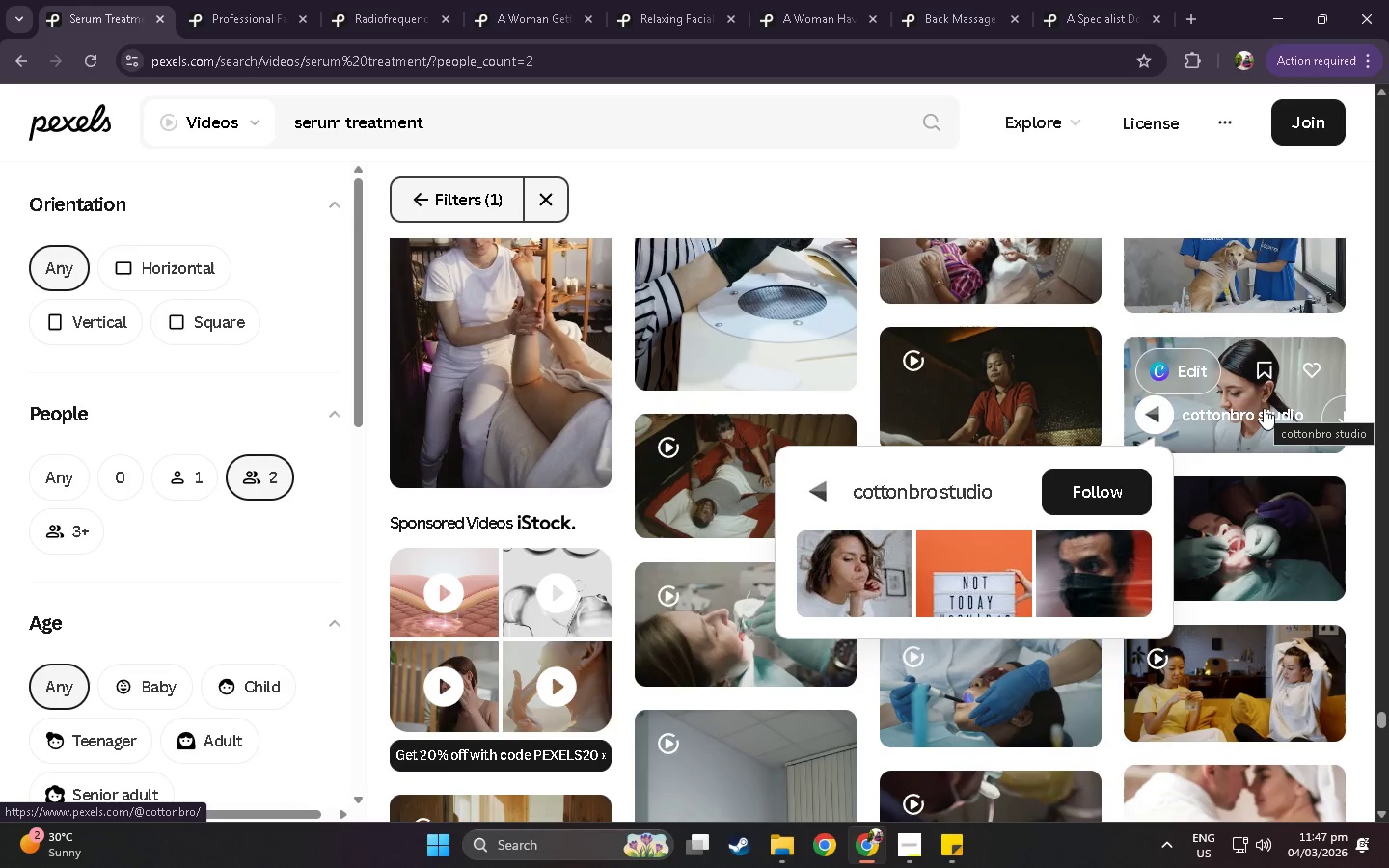 
scroll: coordinate [1269, 400], scroll_direction: down, amount: 26.0
 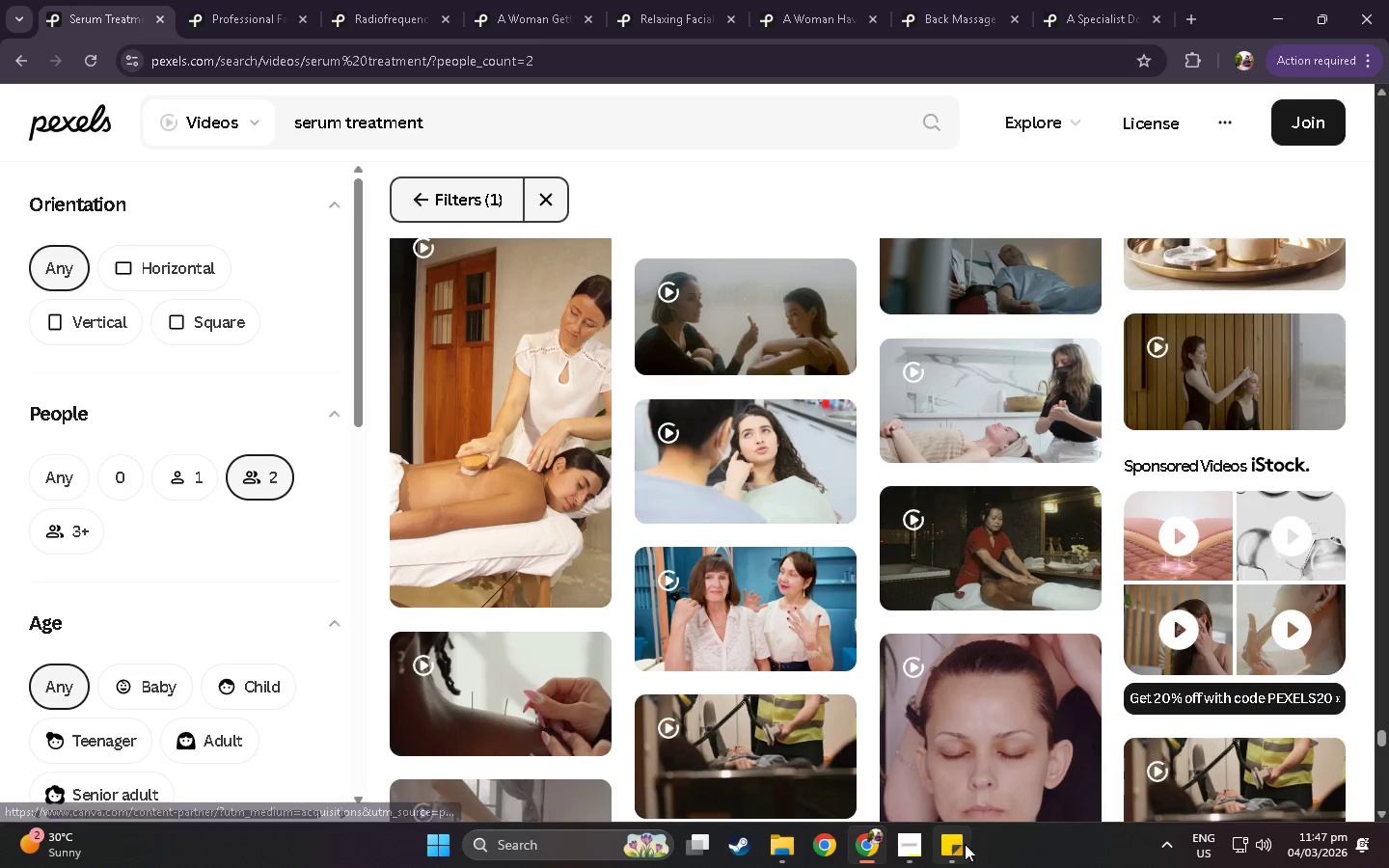 
left_click([916, 852])